 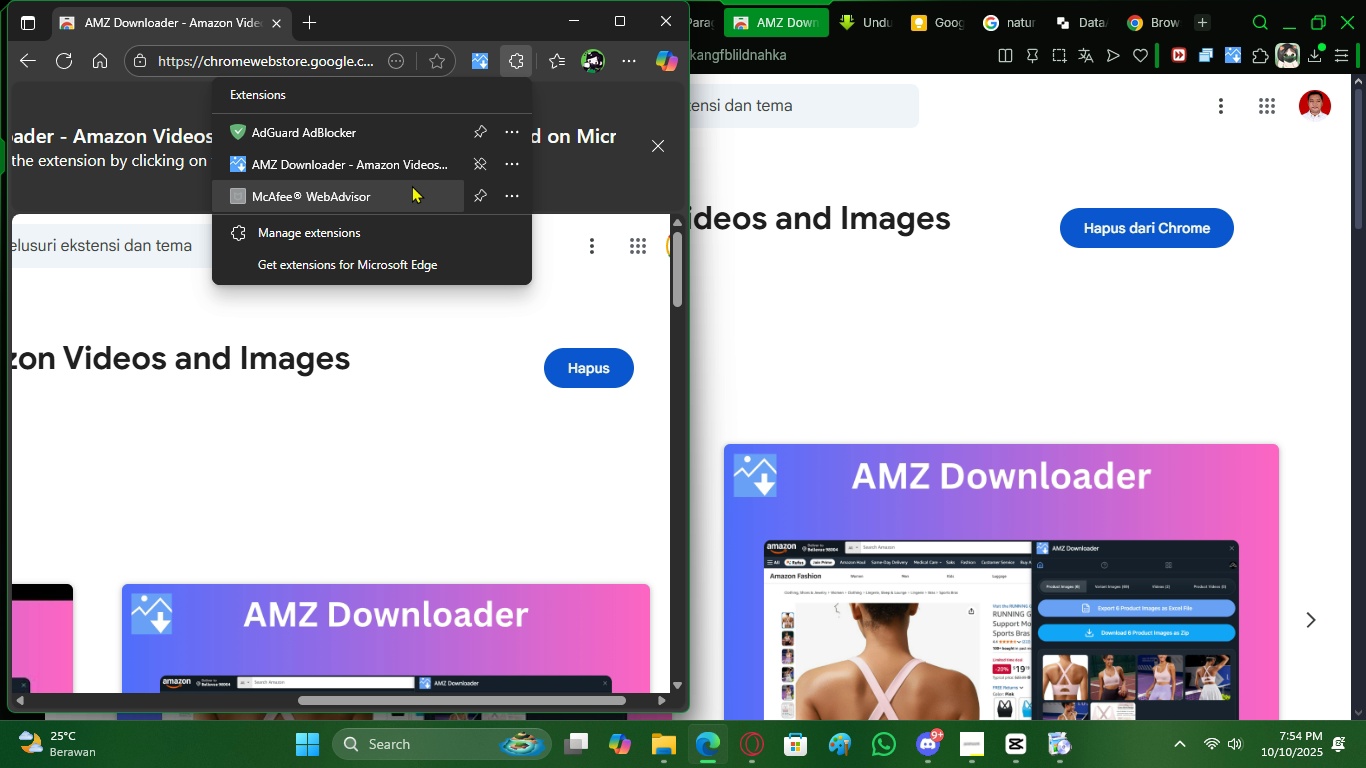 
double_click([483, 55])
 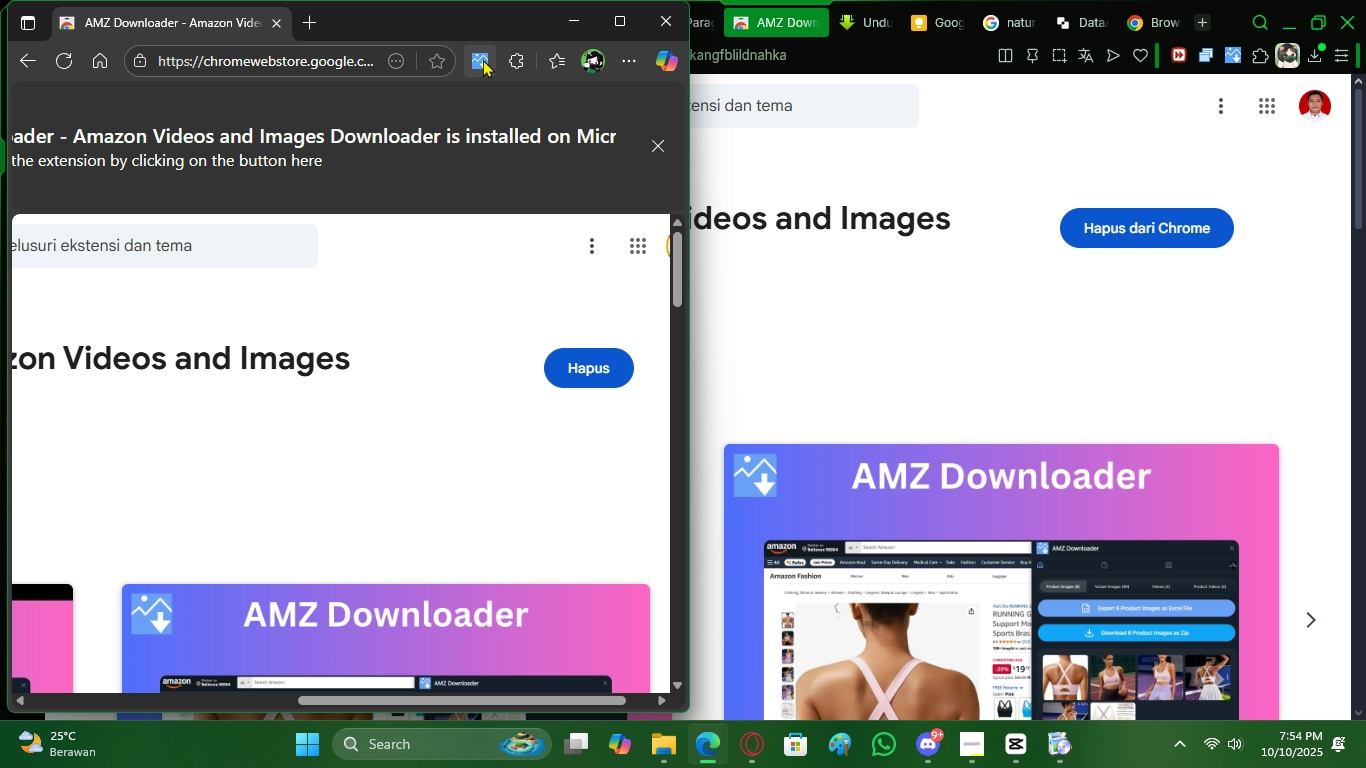 
right_click([483, 59])
 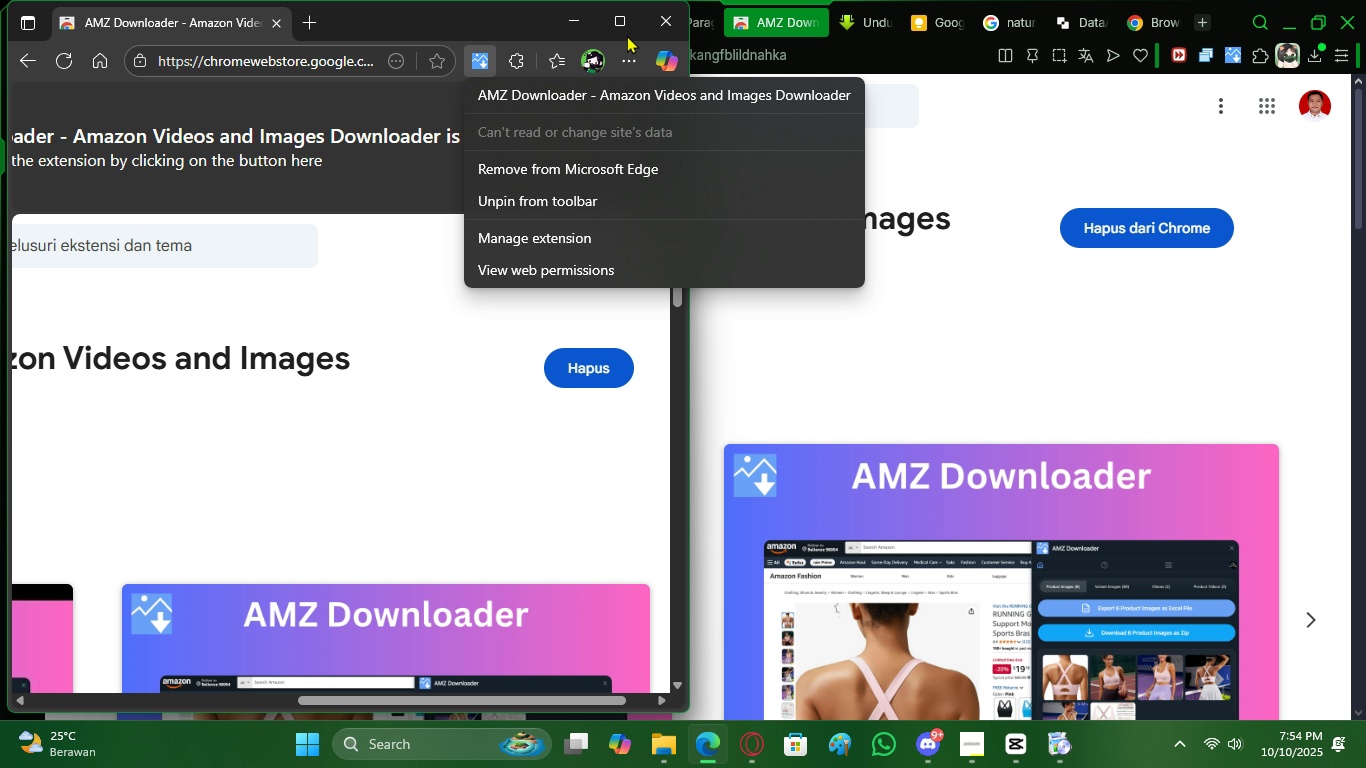 
left_click([629, 33])
 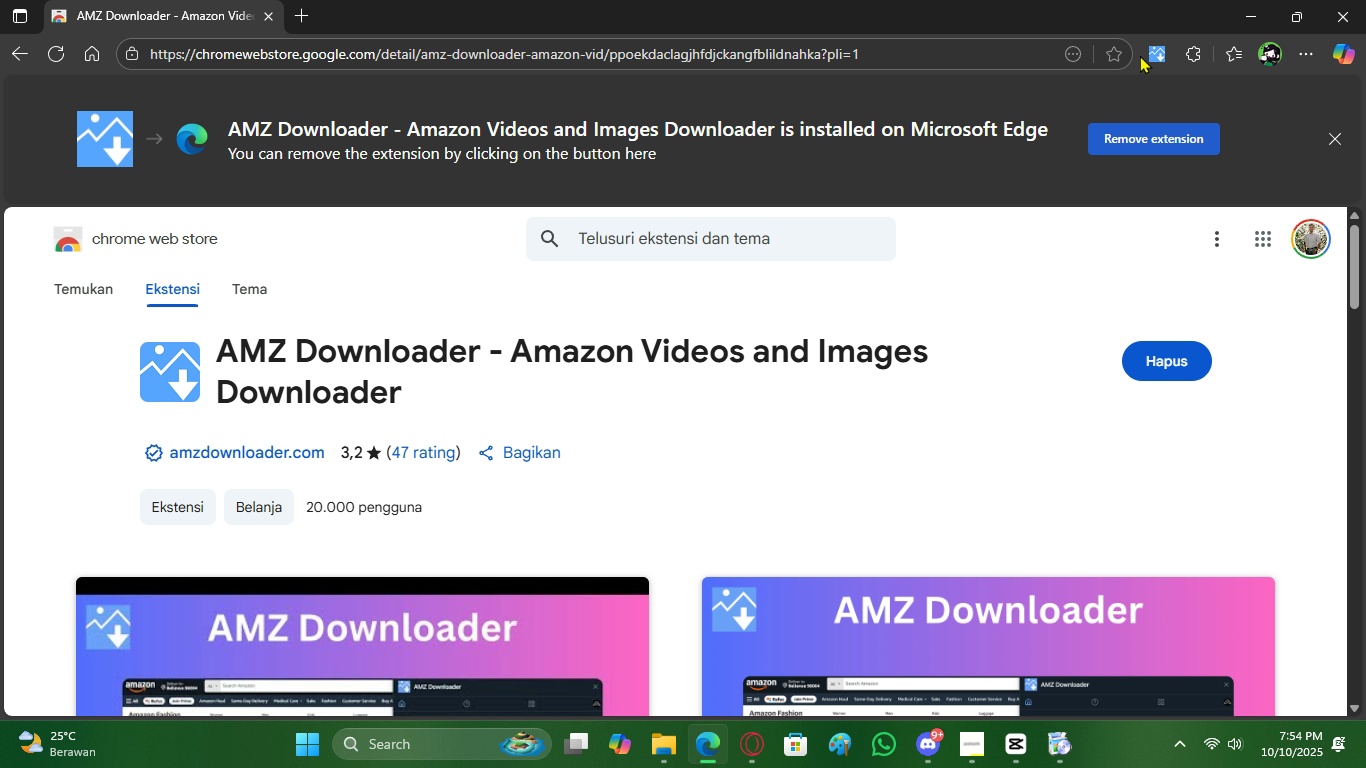 
right_click([1153, 53])
 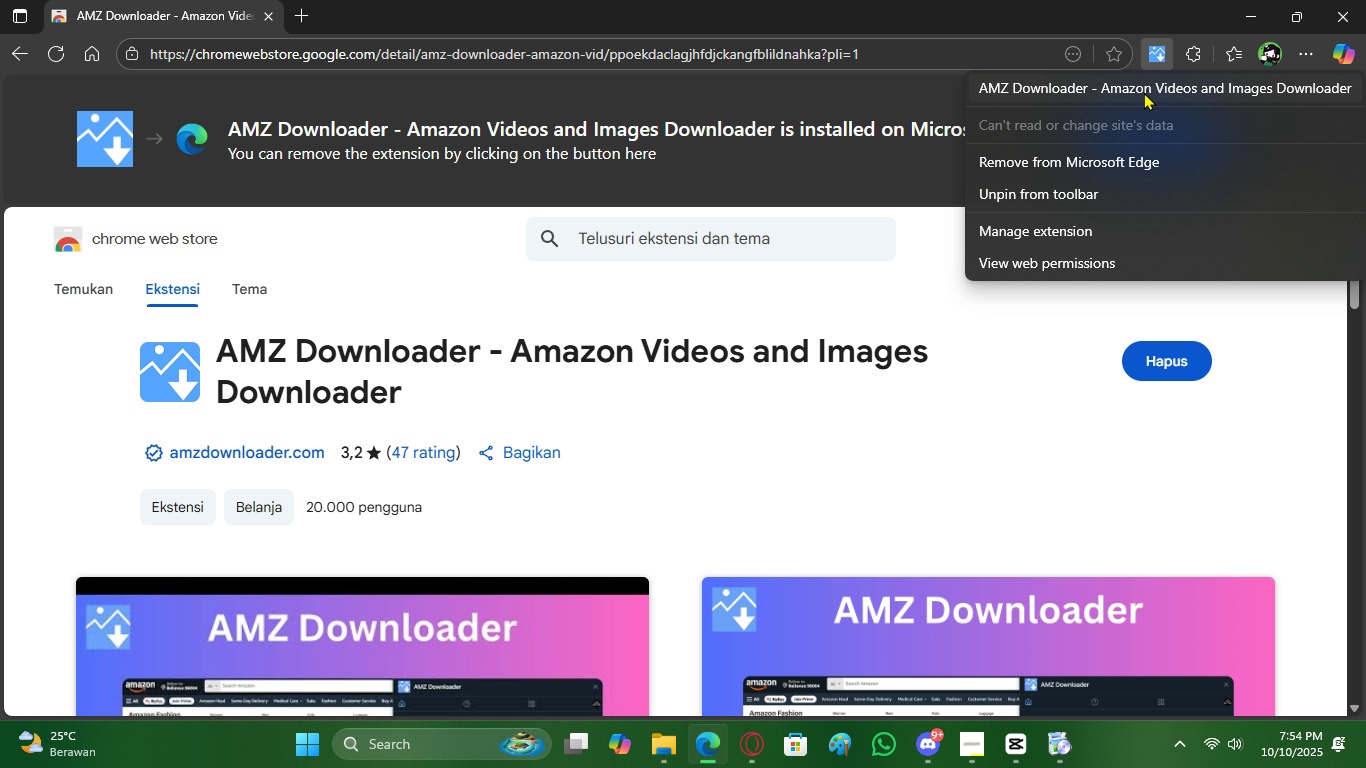 
left_click([1144, 92])
 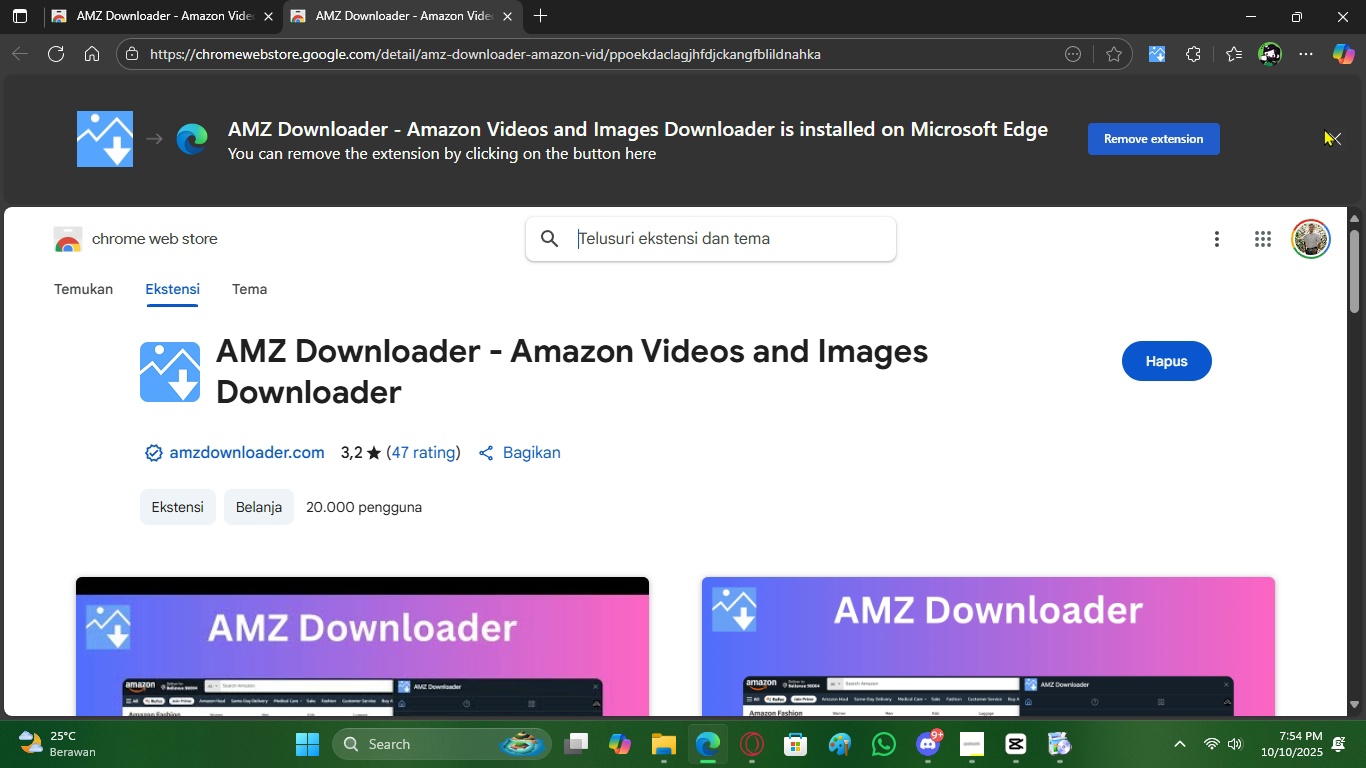 
left_click([1332, 130])
 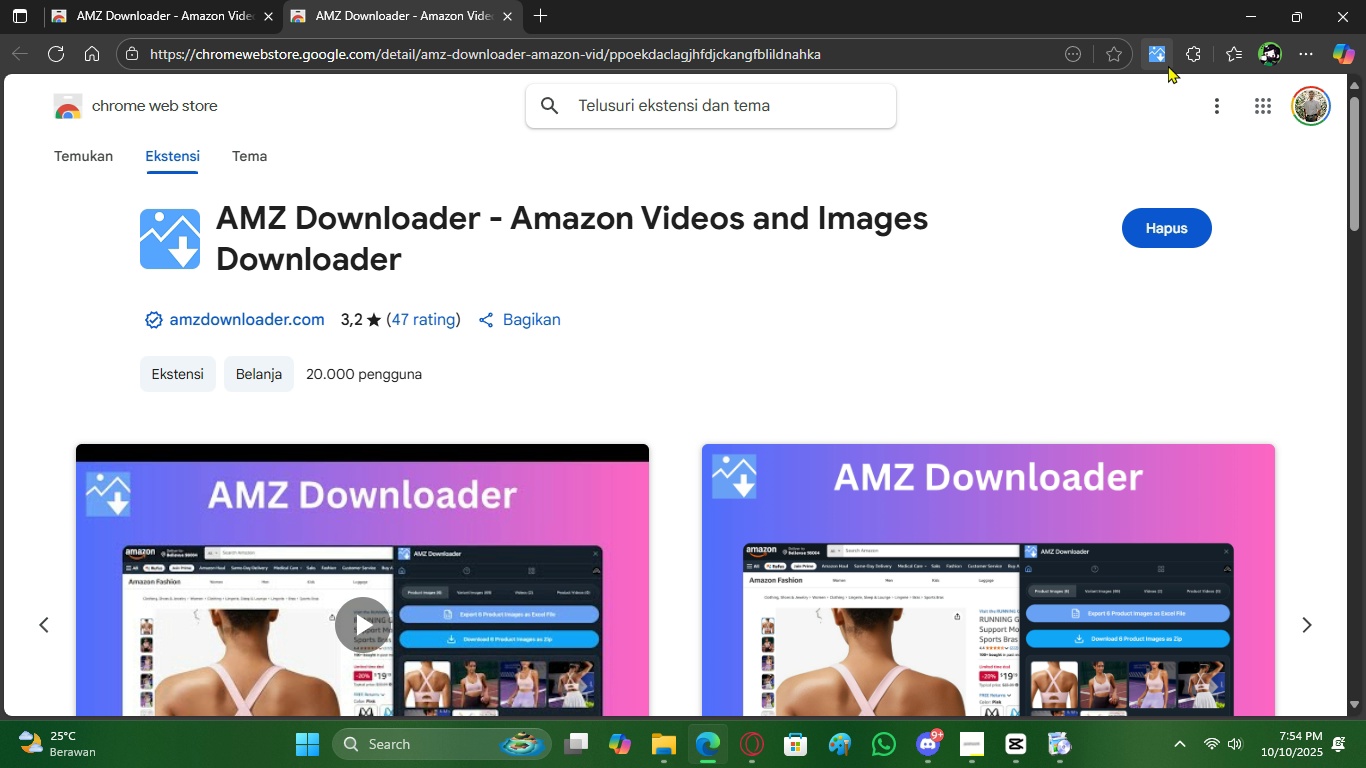 
right_click([1168, 65])
 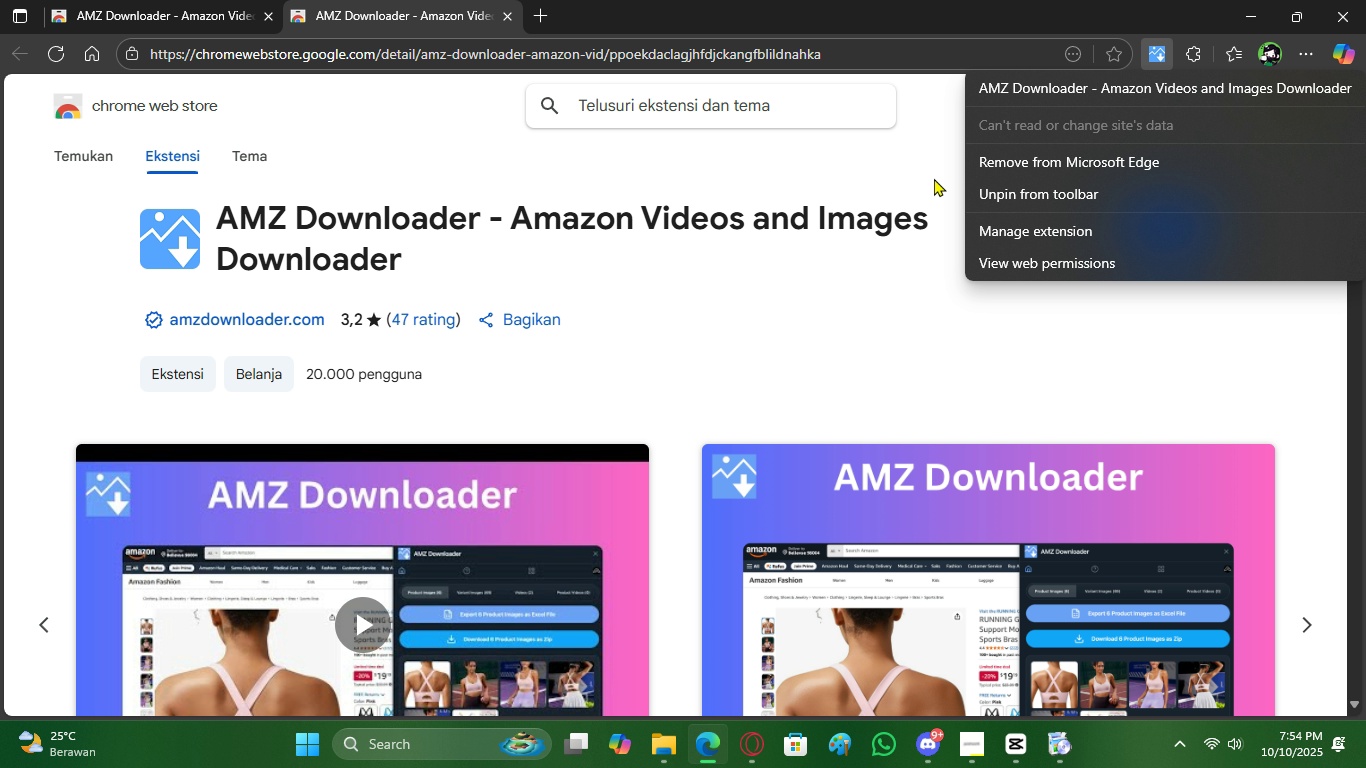 
left_click([900, 187])
 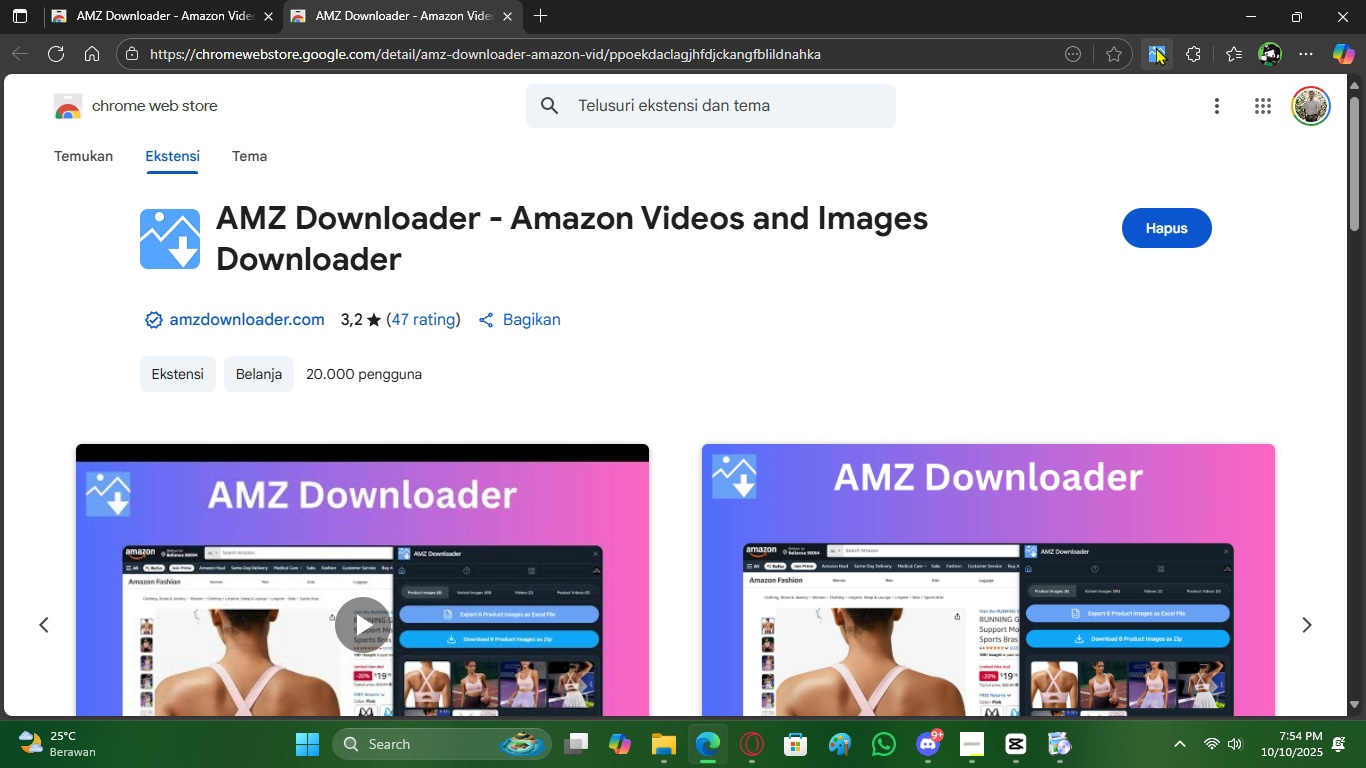 
double_click([1156, 47])
 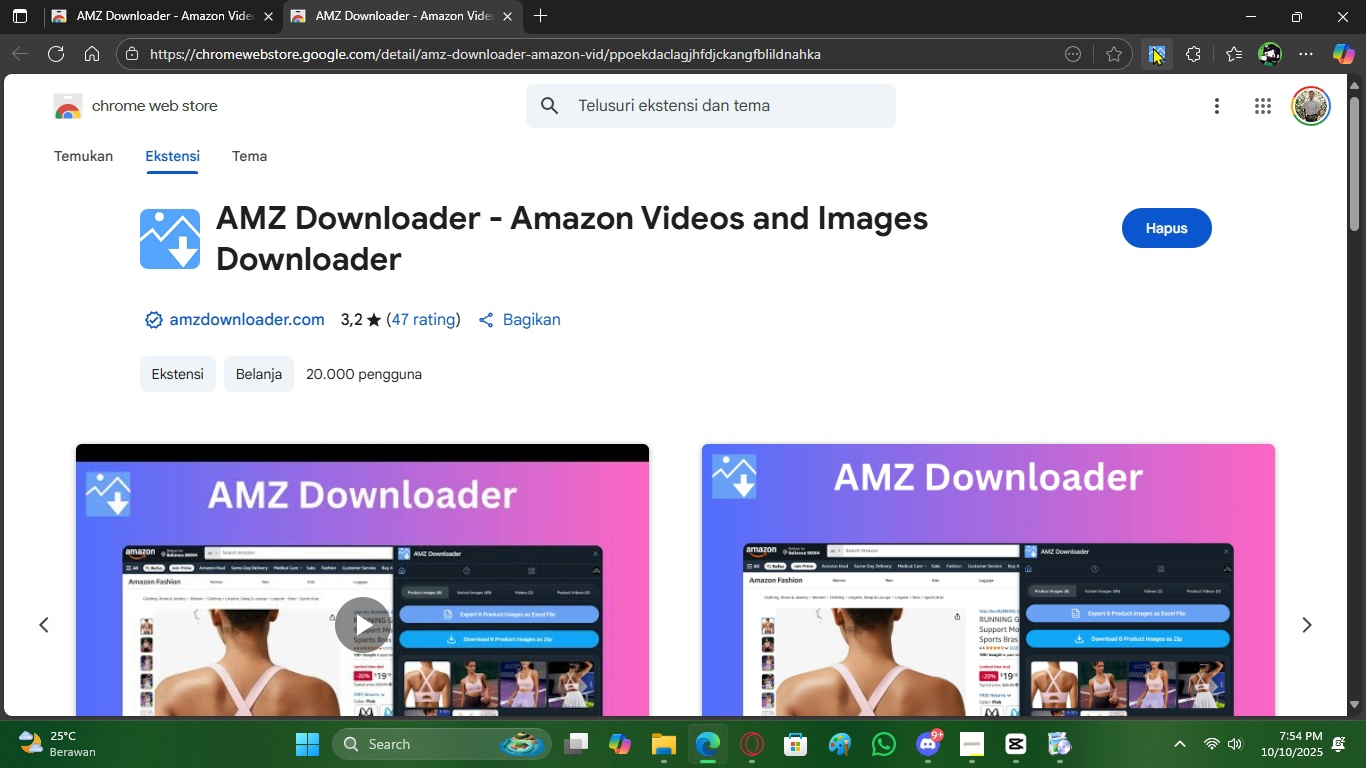 
triple_click([1156, 47])
 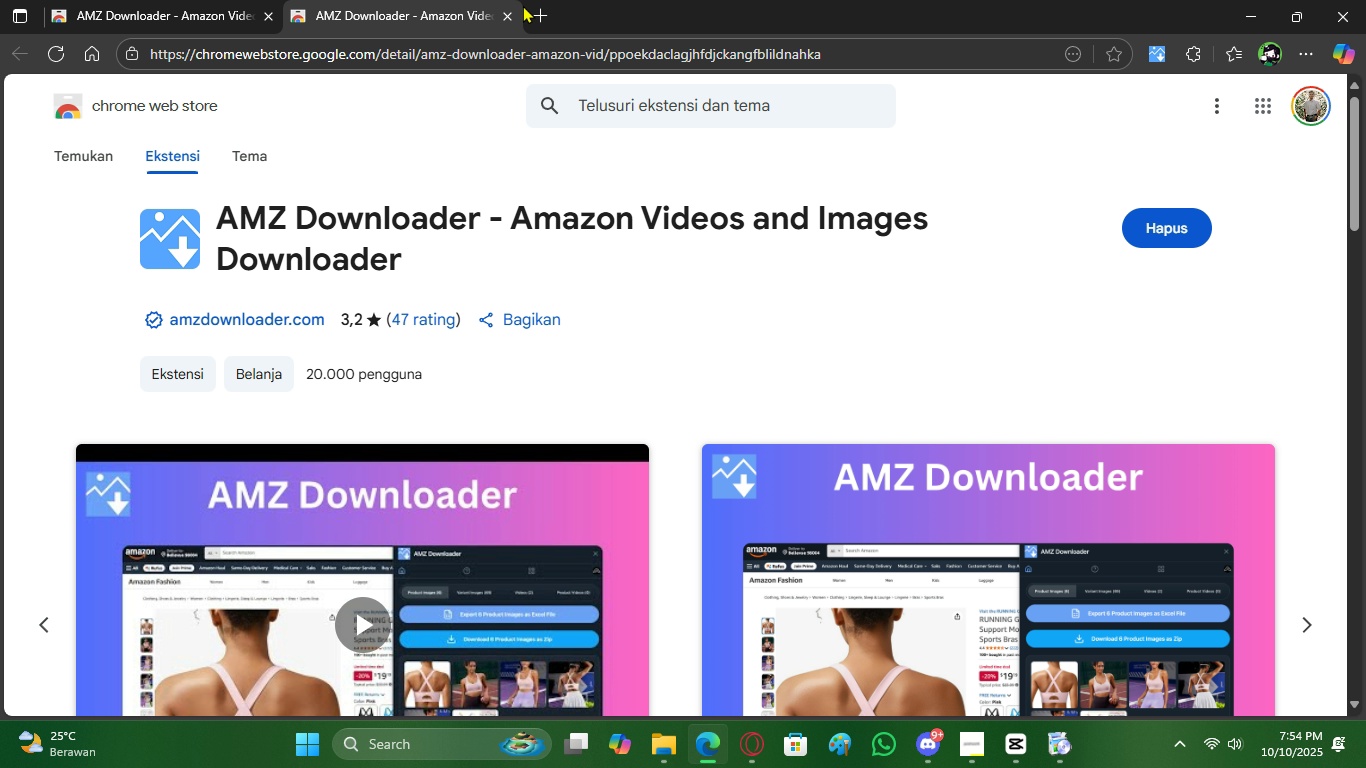 
left_click([552, 18])
 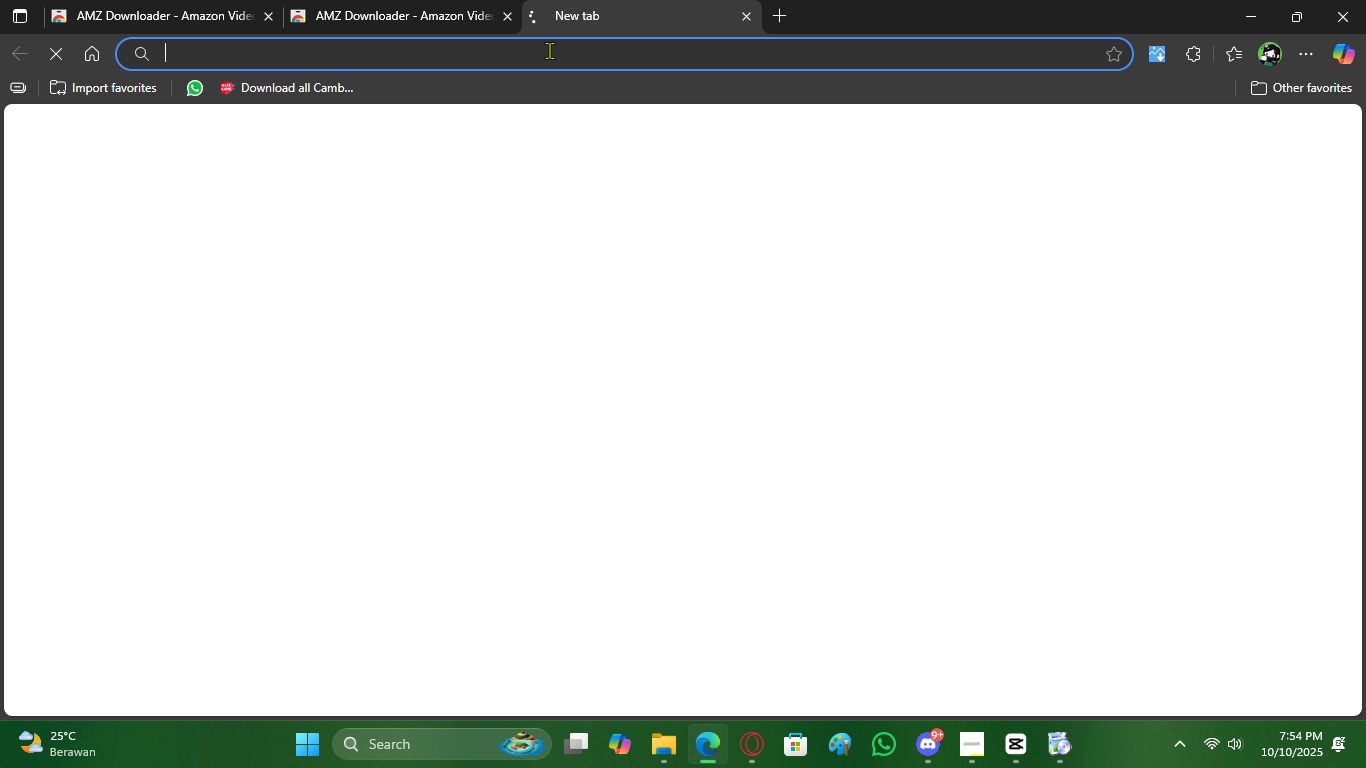 
left_click([549, 50])
 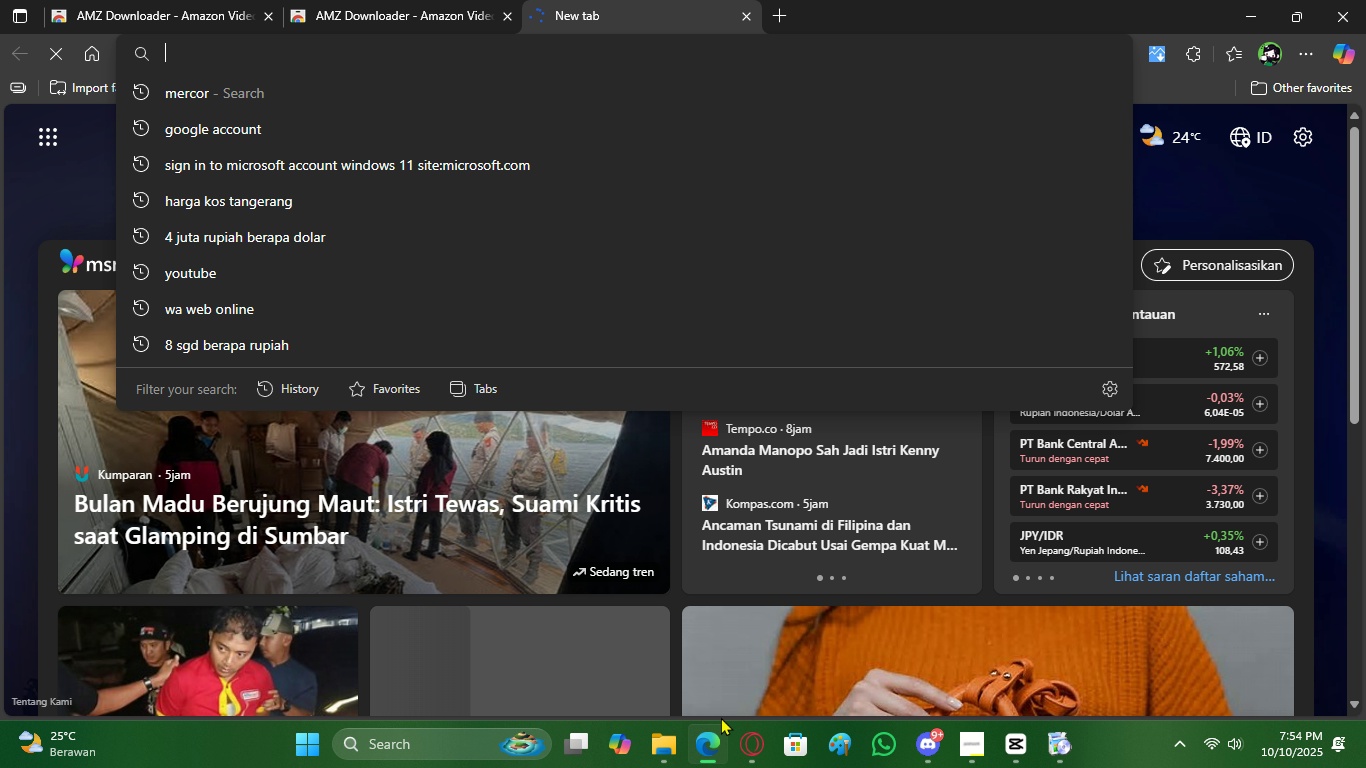 
left_click([742, 741])
 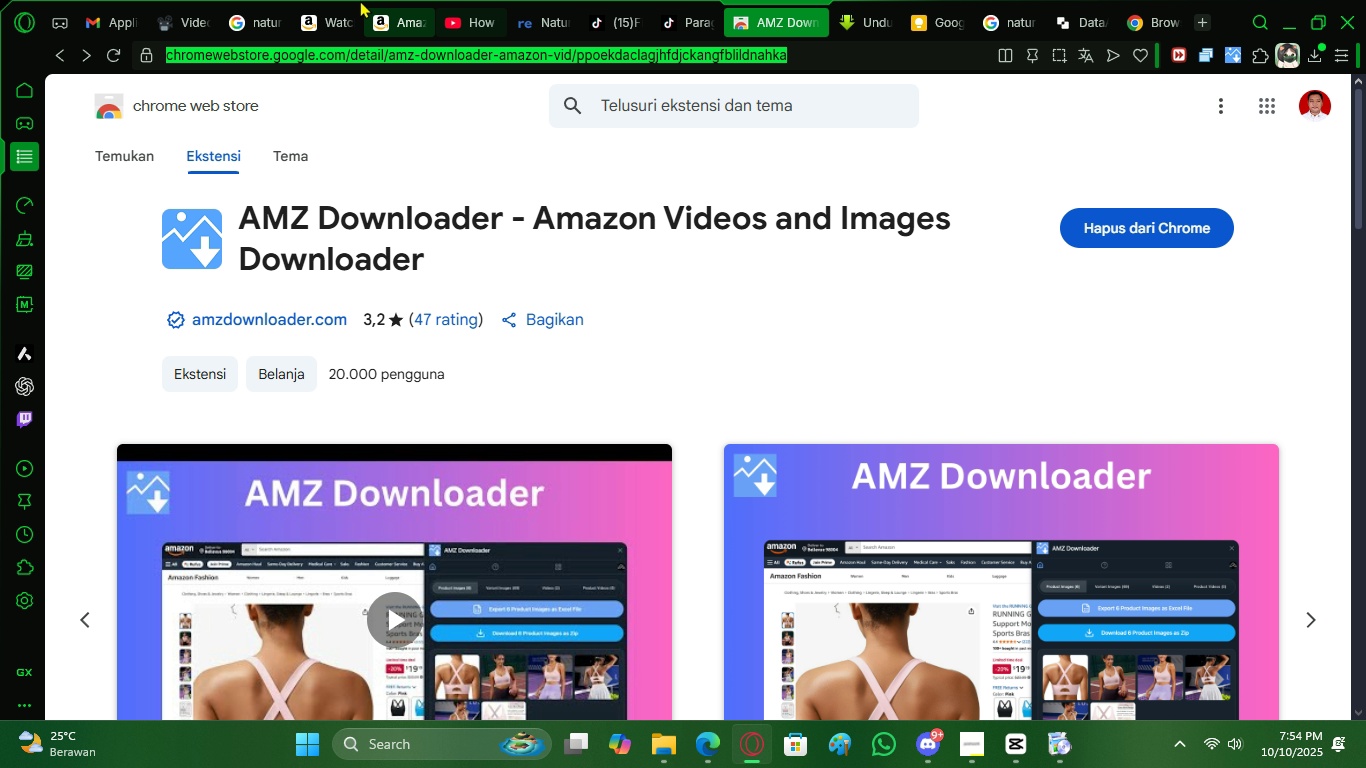 
left_click([385, 17])
 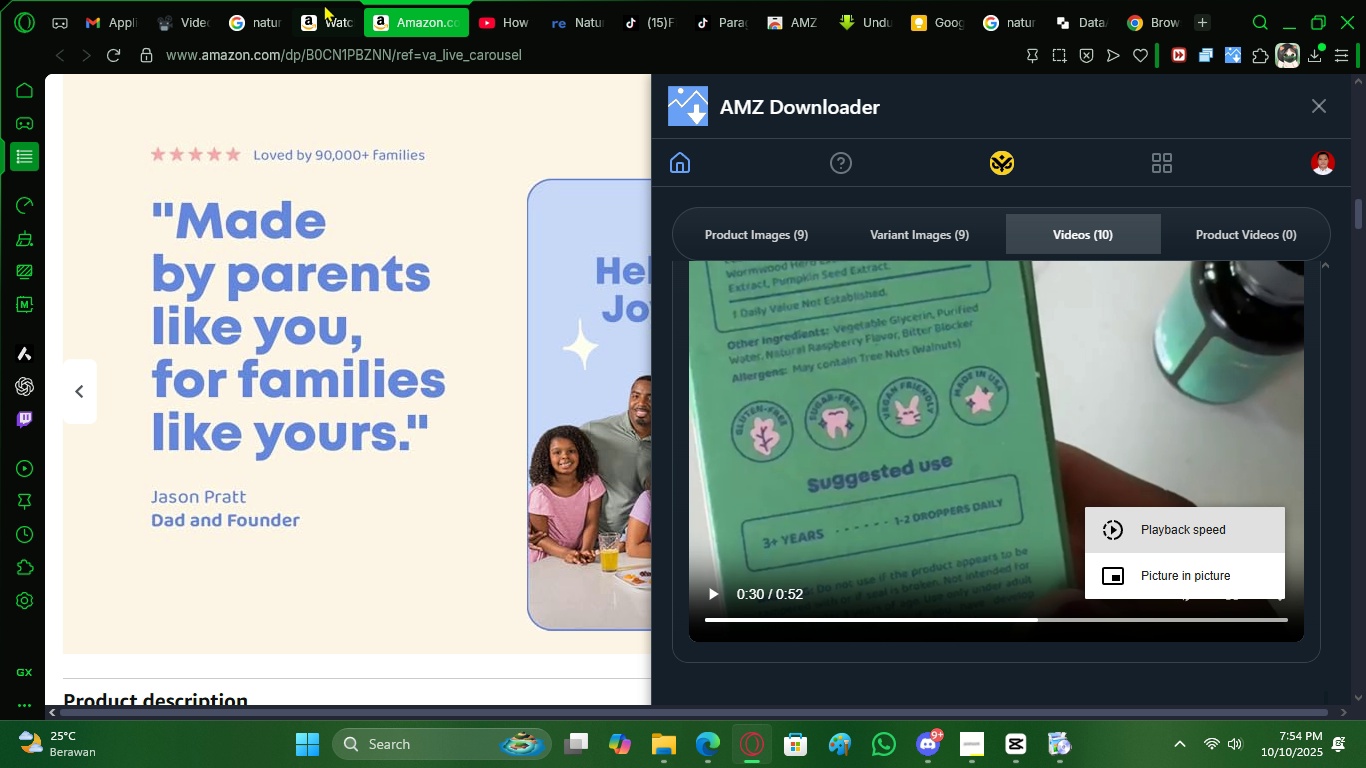 
mouse_move([343, 26])
 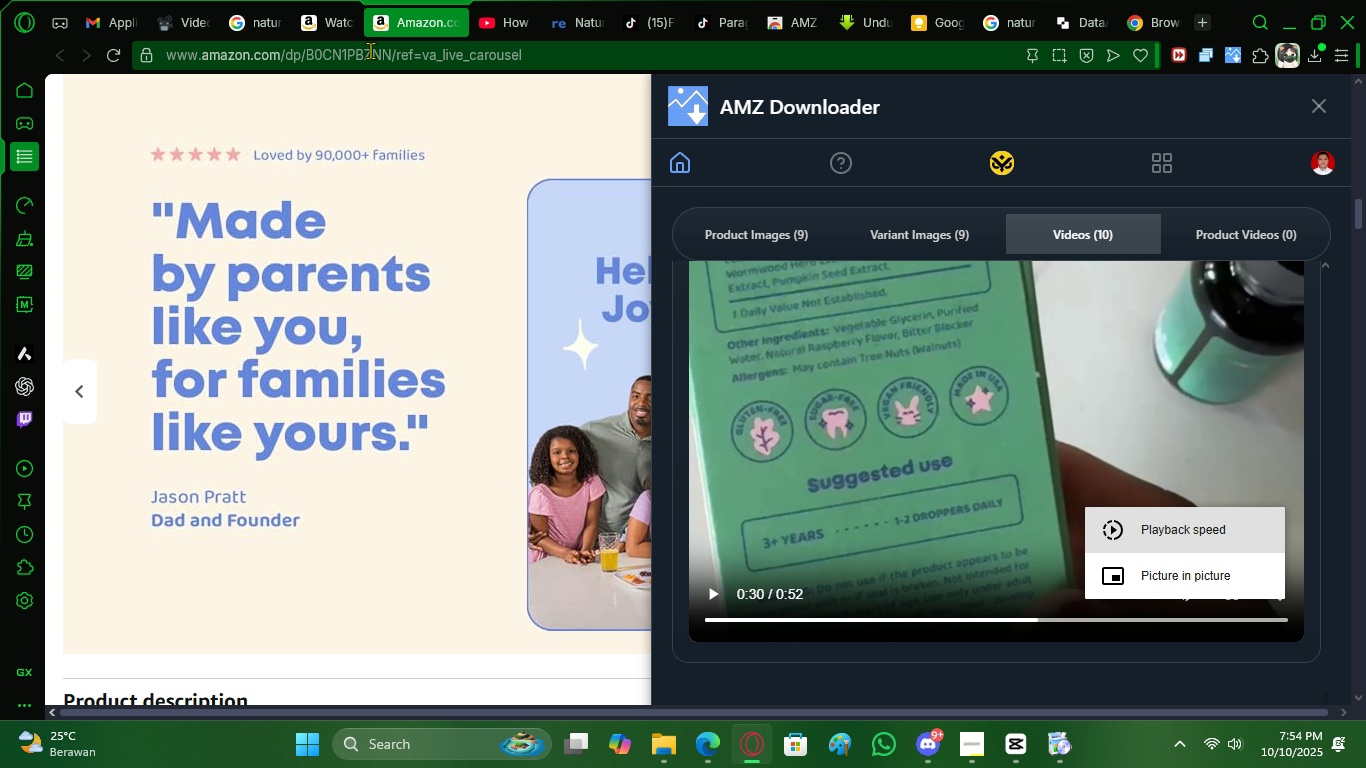 
left_click([370, 50])
 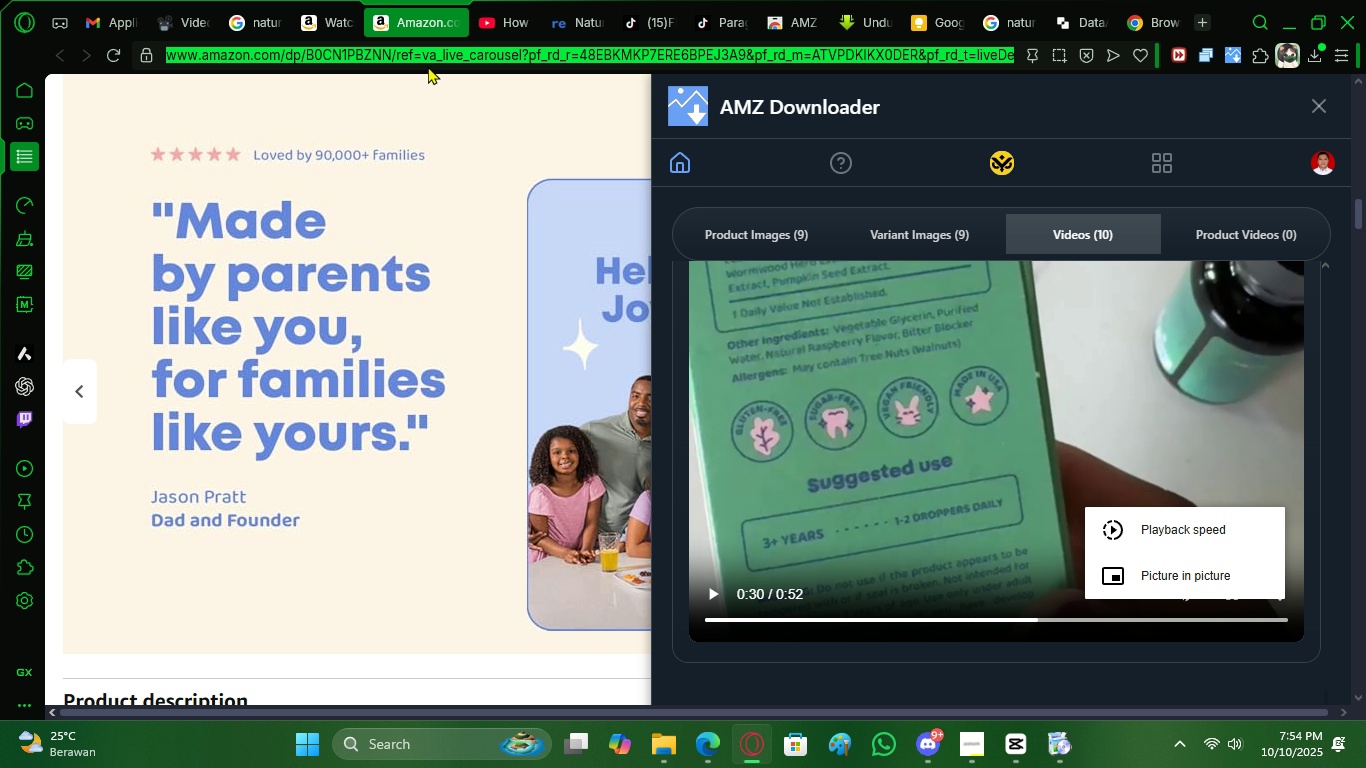 
key(Control+C)
 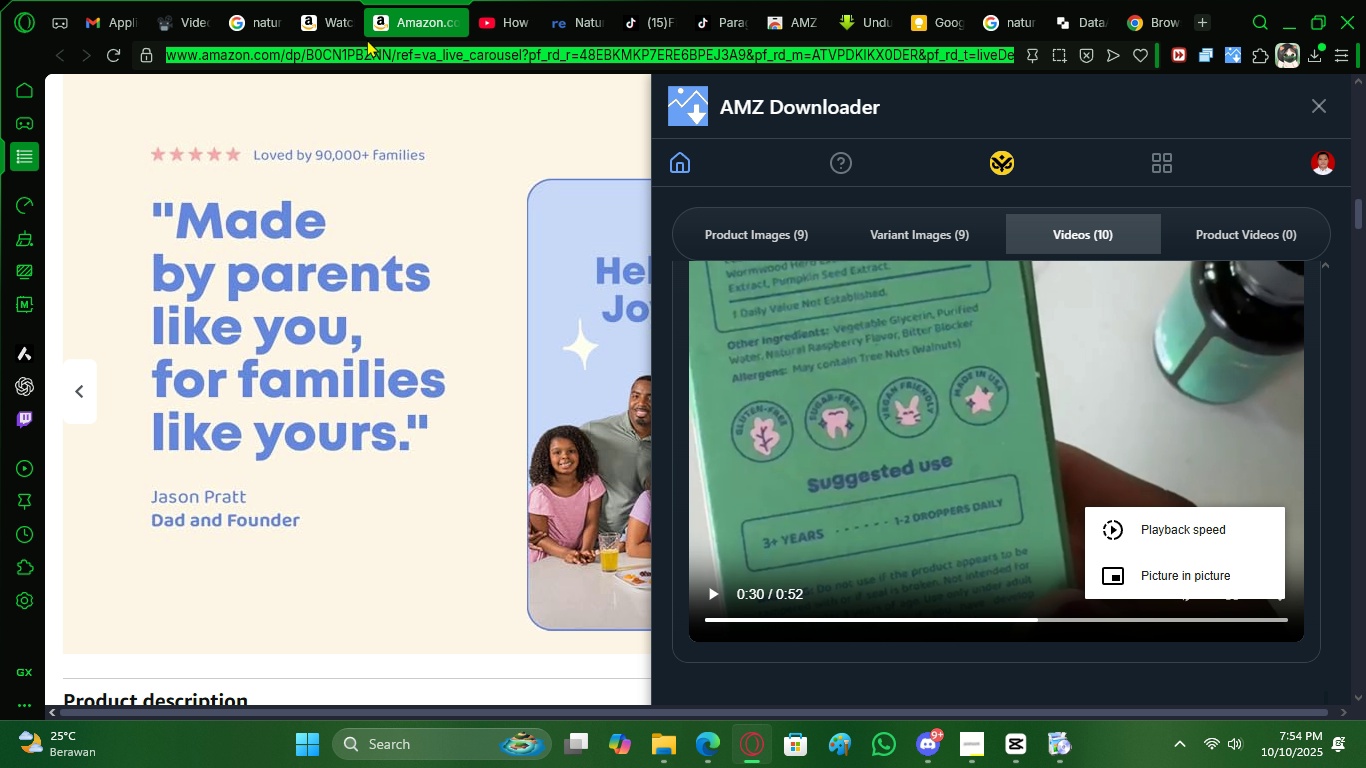 
key(Control+C)
 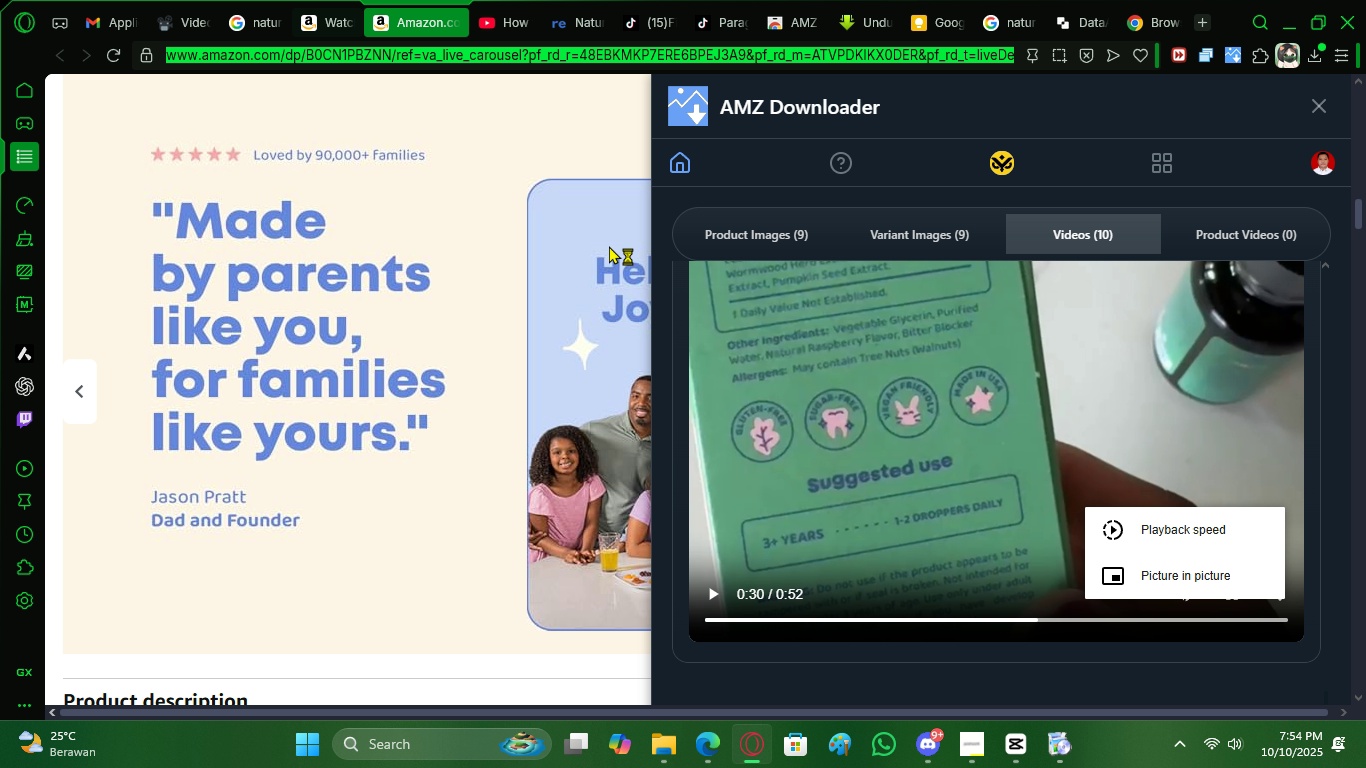 
key(Control+C)
 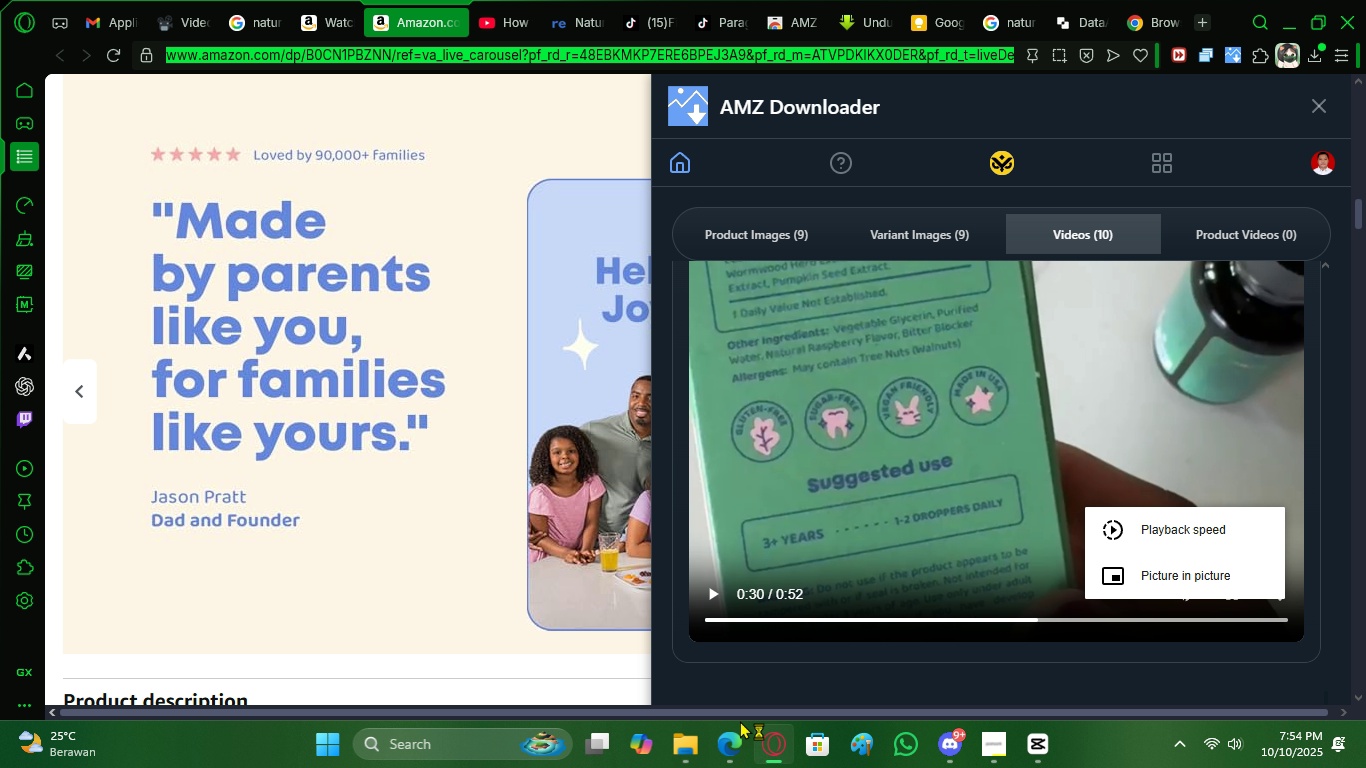 
key(Control+ControlLeft)
 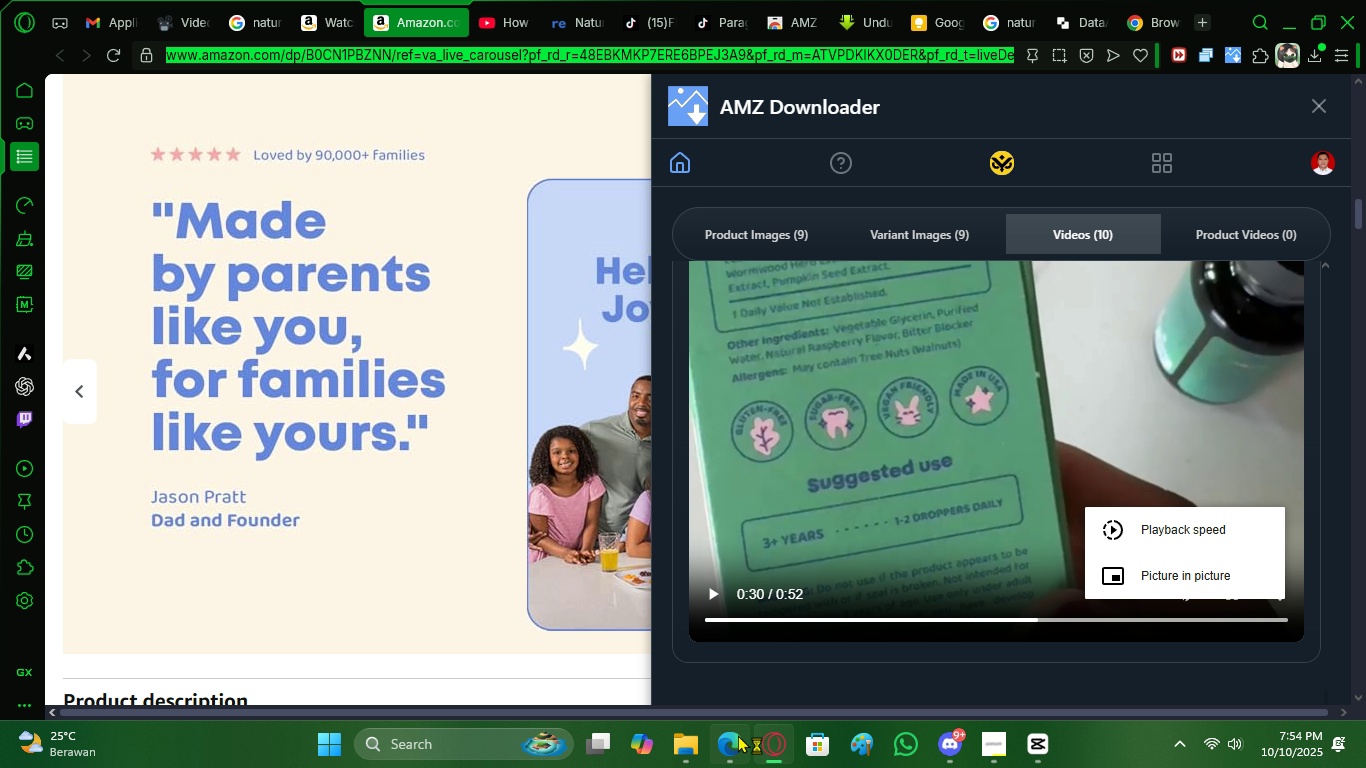 
key(Control+C)
 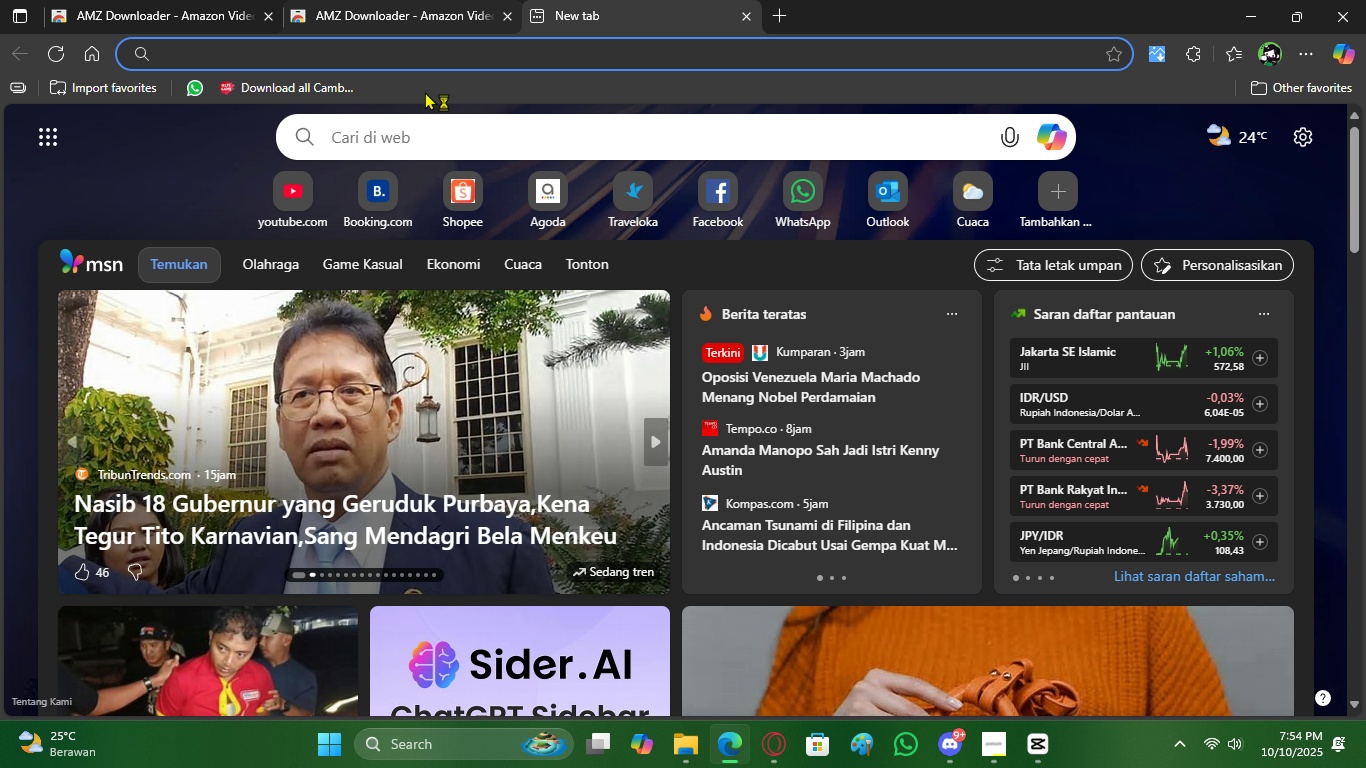 
left_click([424, 49])
 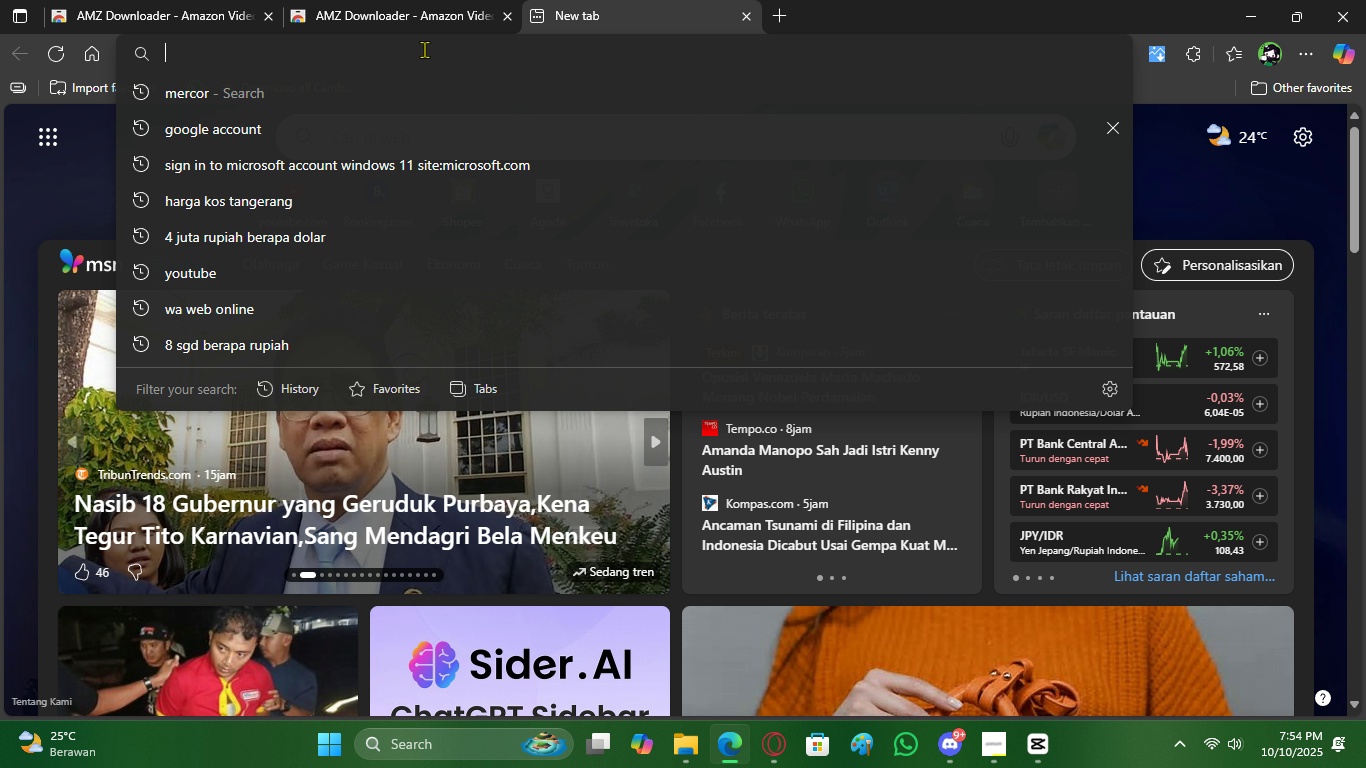 
key(Control+ControlLeft)
 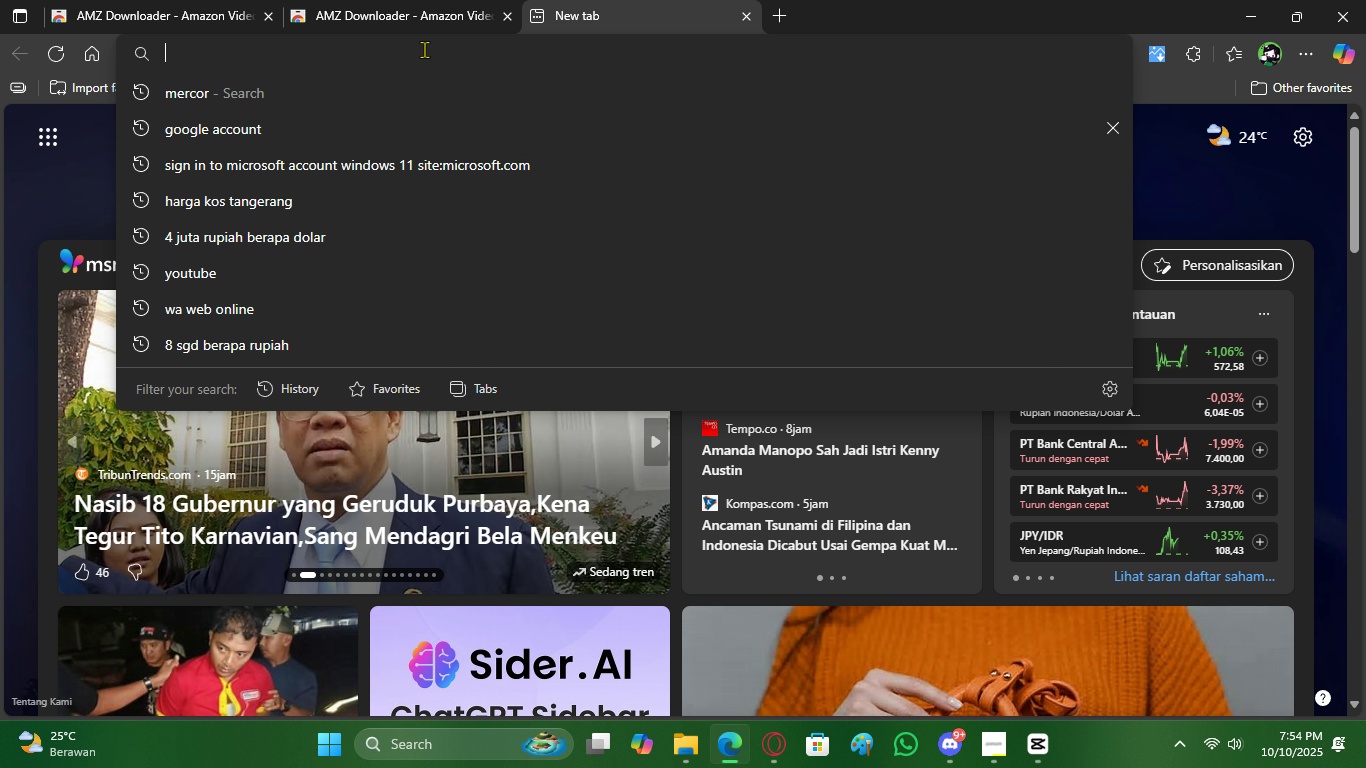 
key(Control+V)
 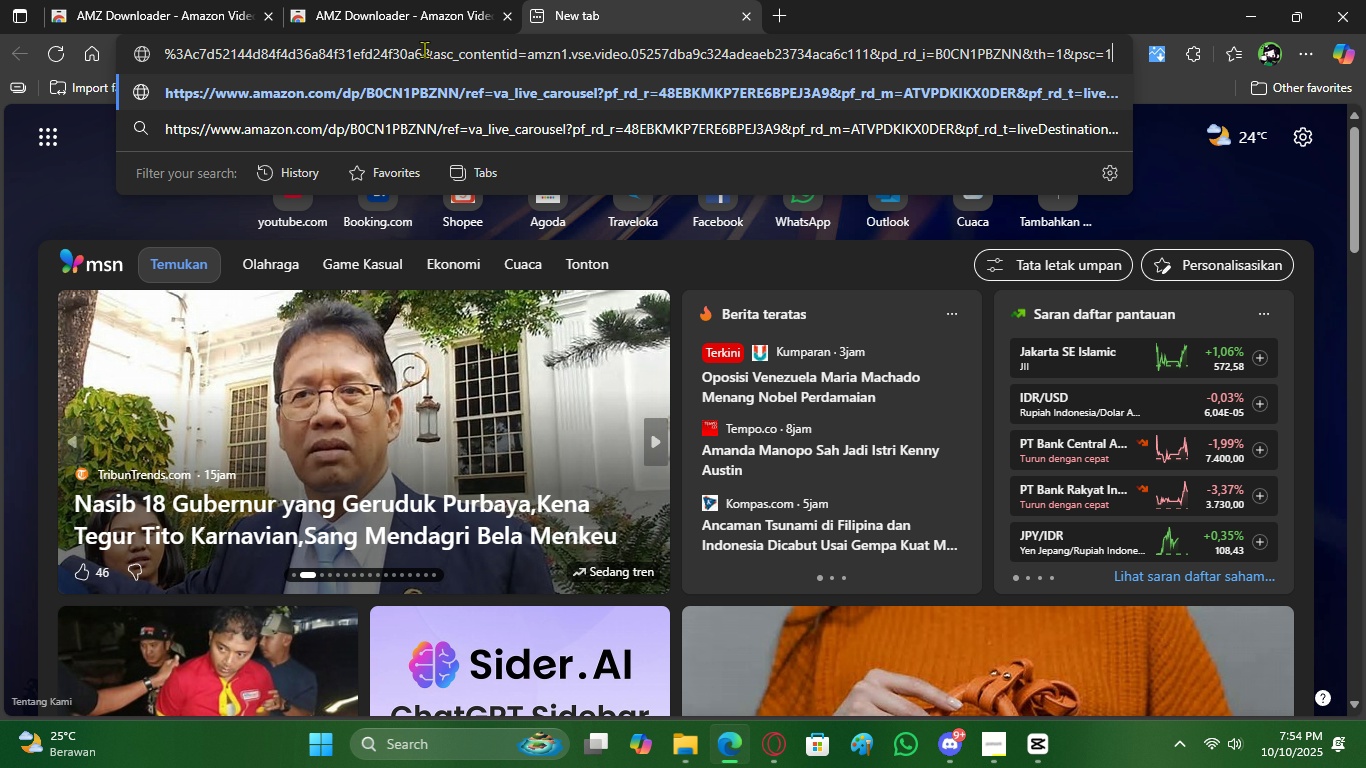 
key(Enter)
 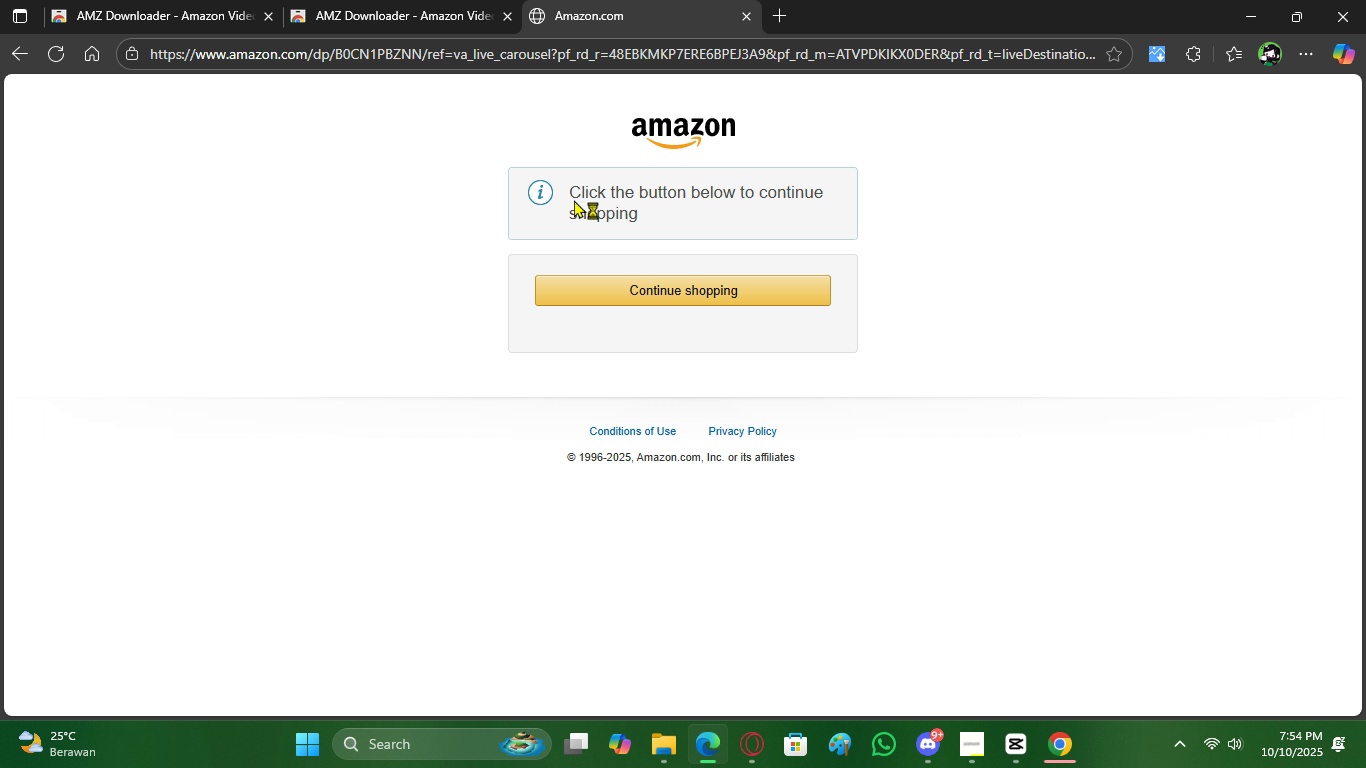 
left_click([690, 293])
 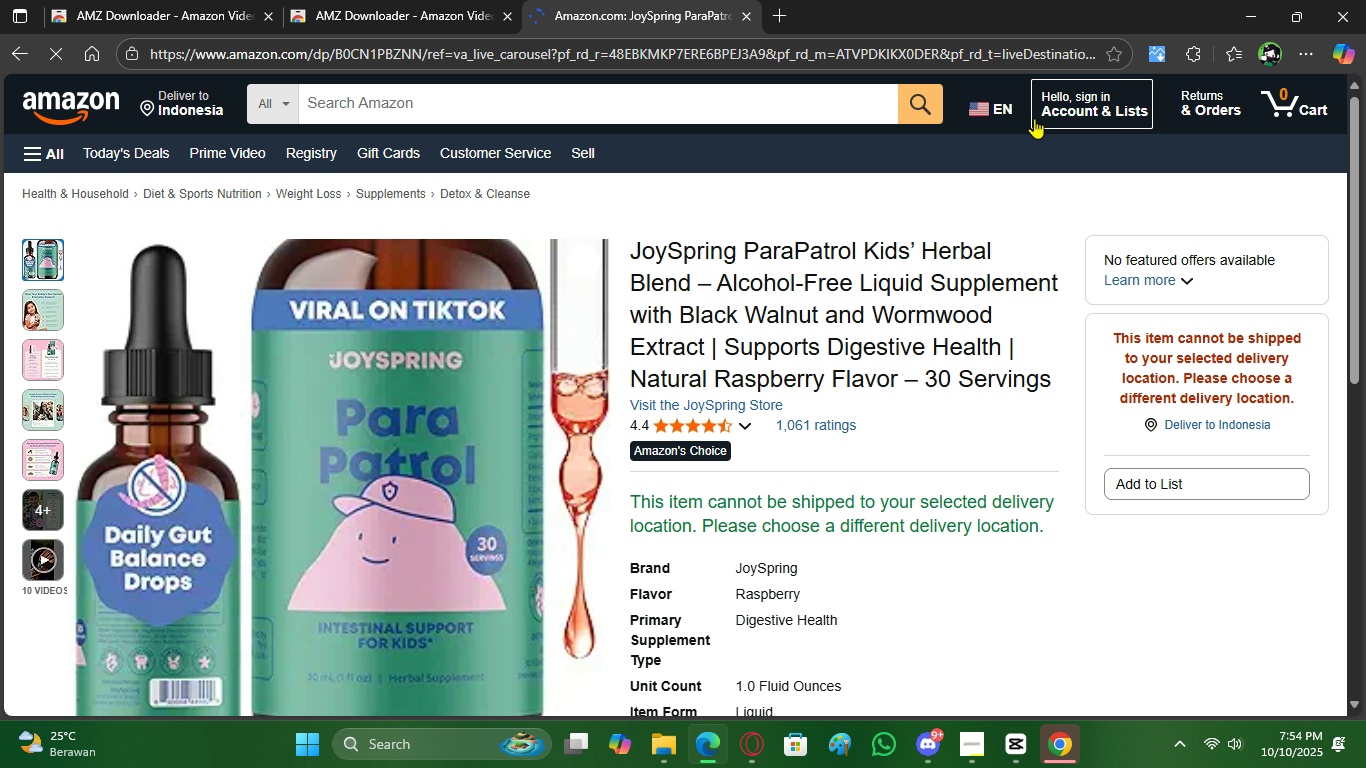 
scroll: coordinate [1120, 311], scroll_direction: up, amount: 1.0
 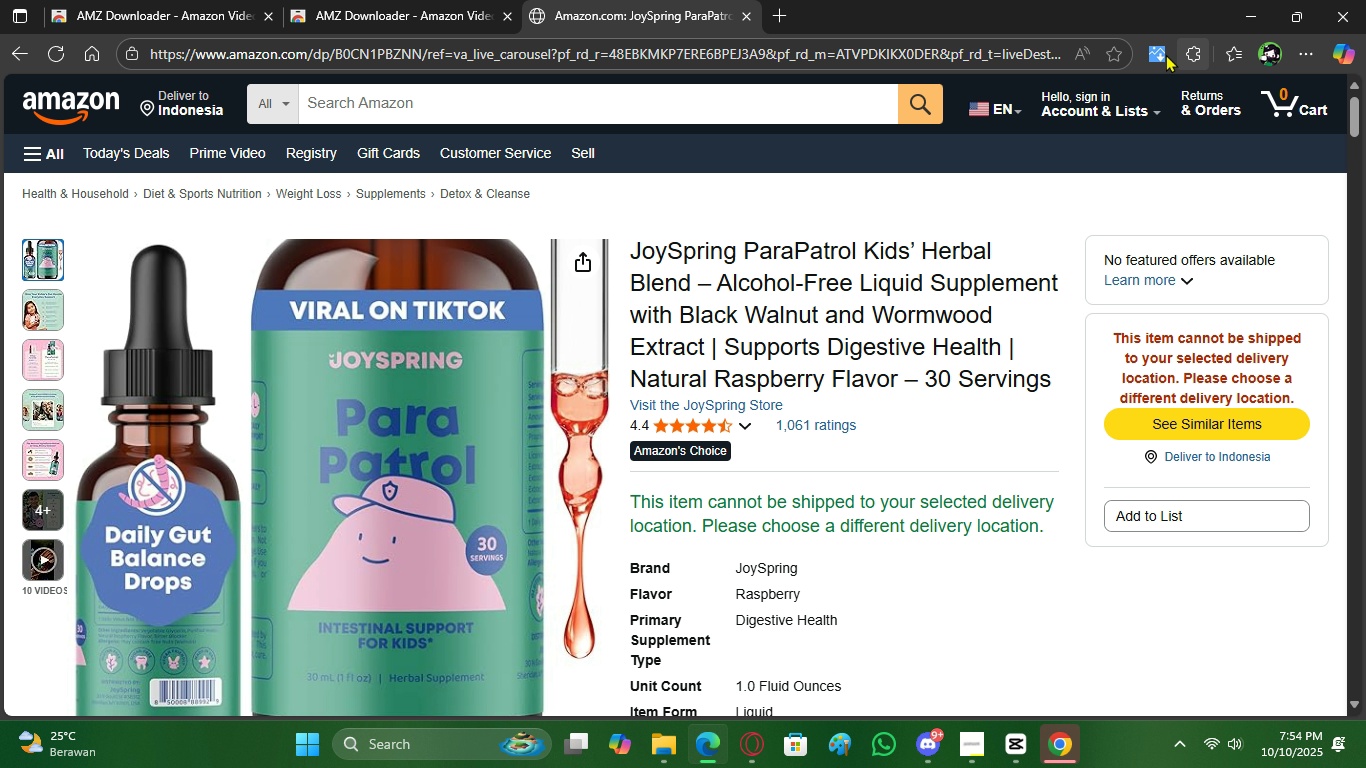 
left_click([1165, 54])
 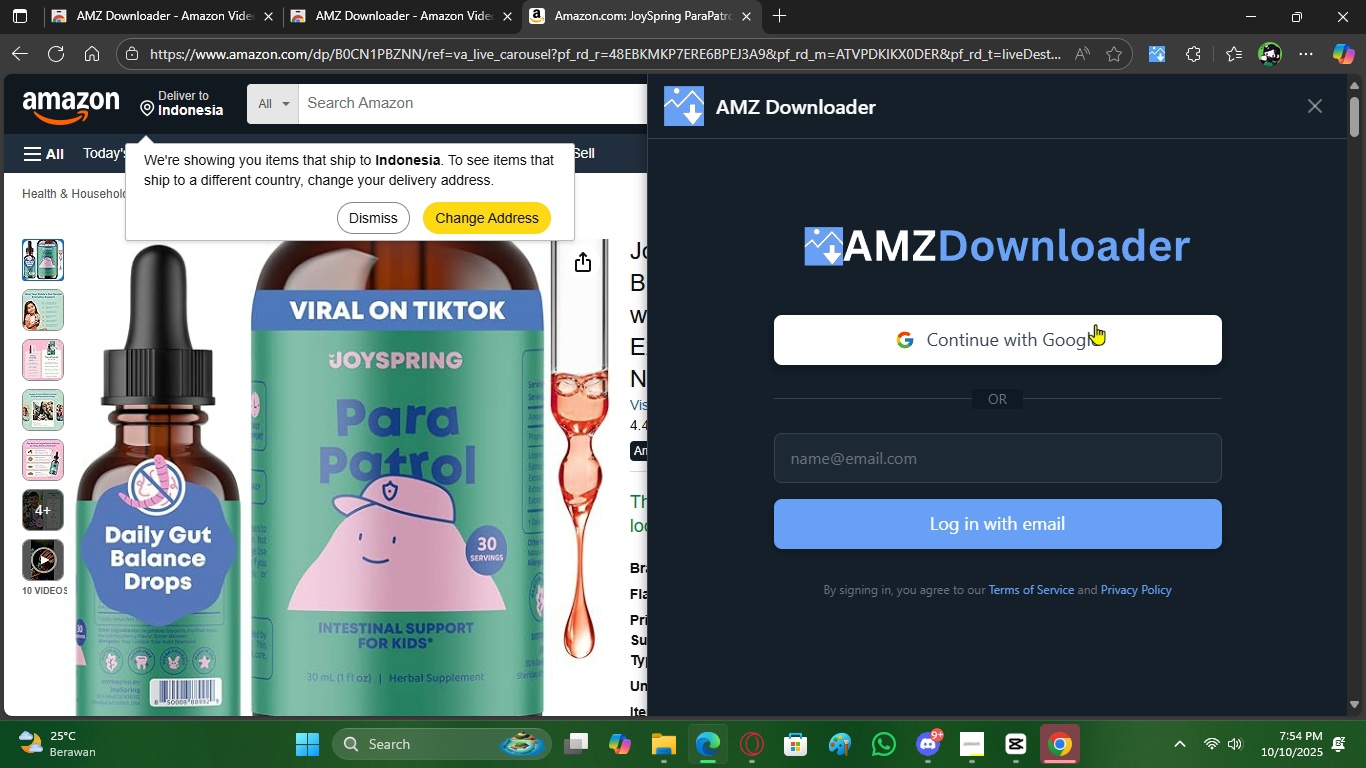 
left_click([1094, 327])
 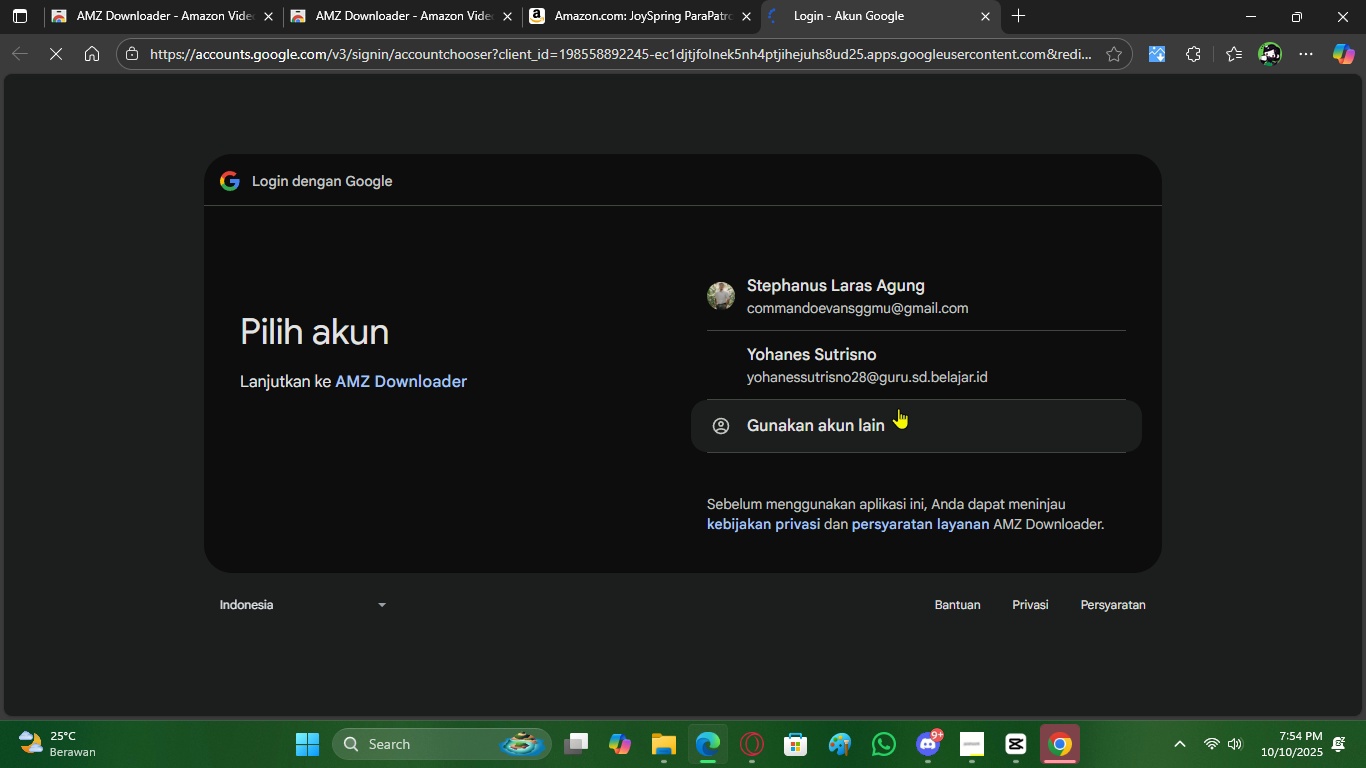 
left_click([886, 377])
 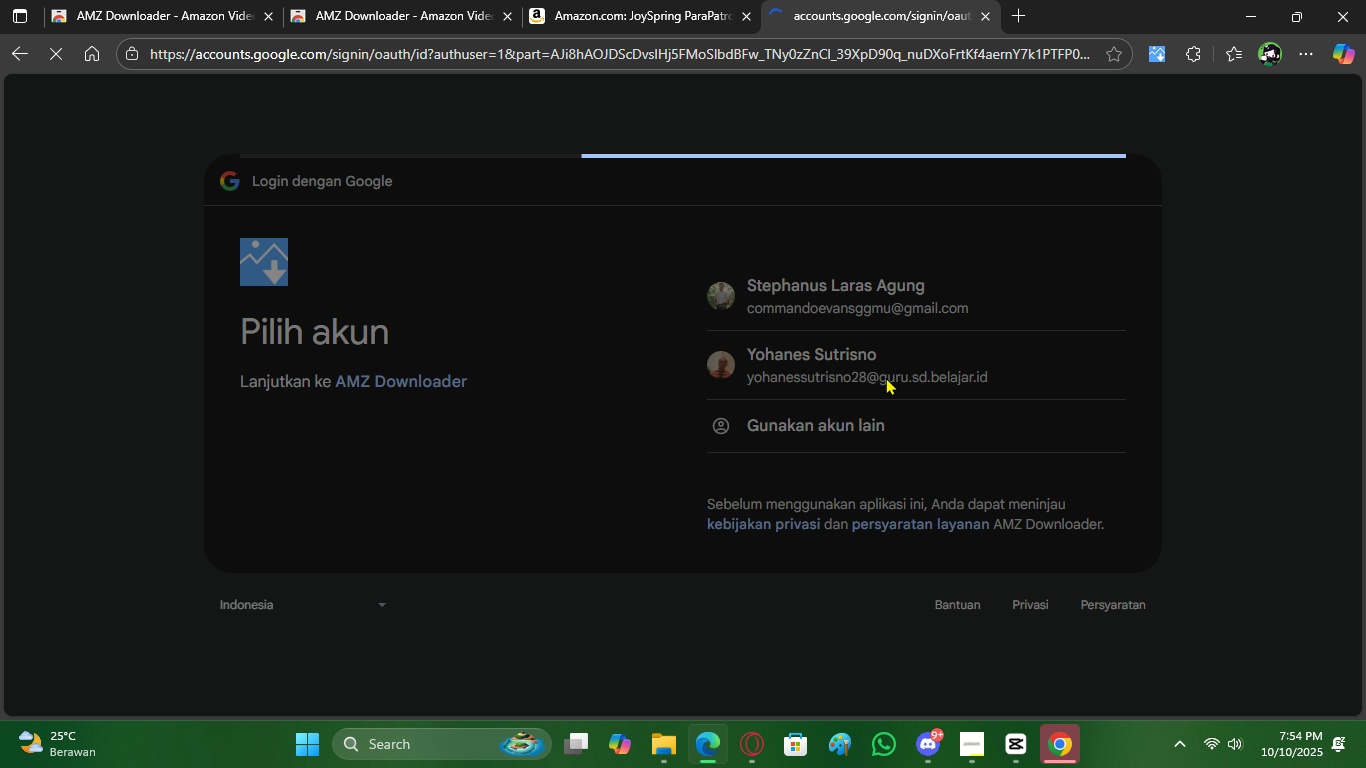 
left_click([1061, 648])
 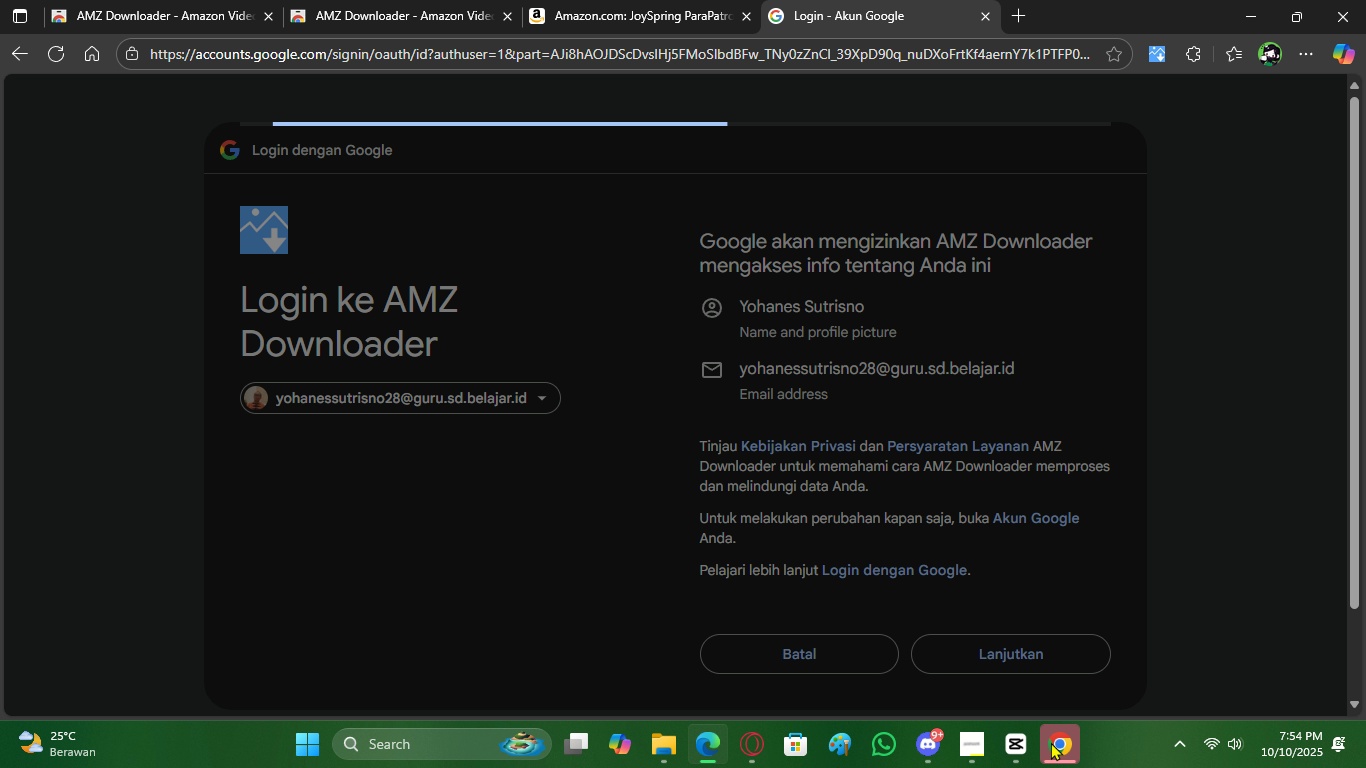 
left_click([1051, 742])
 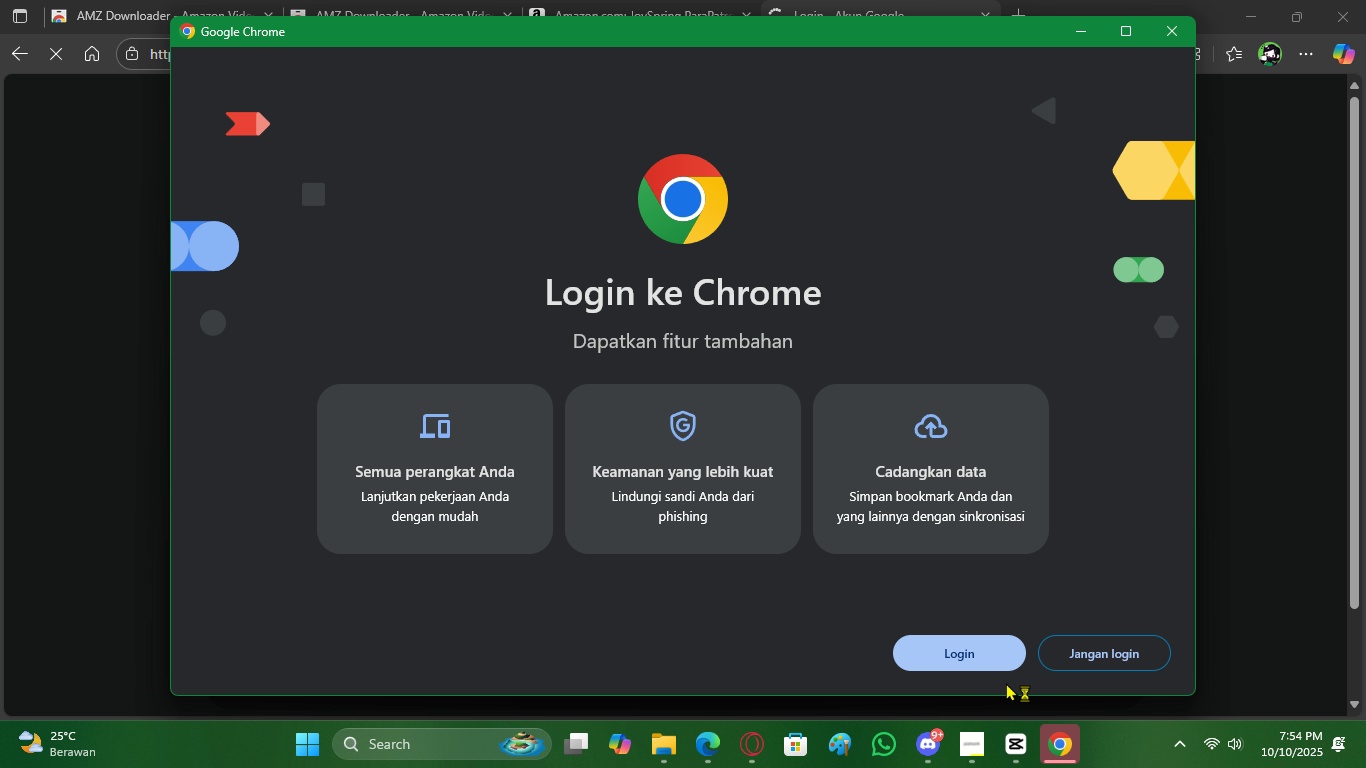 
left_click([999, 657])
 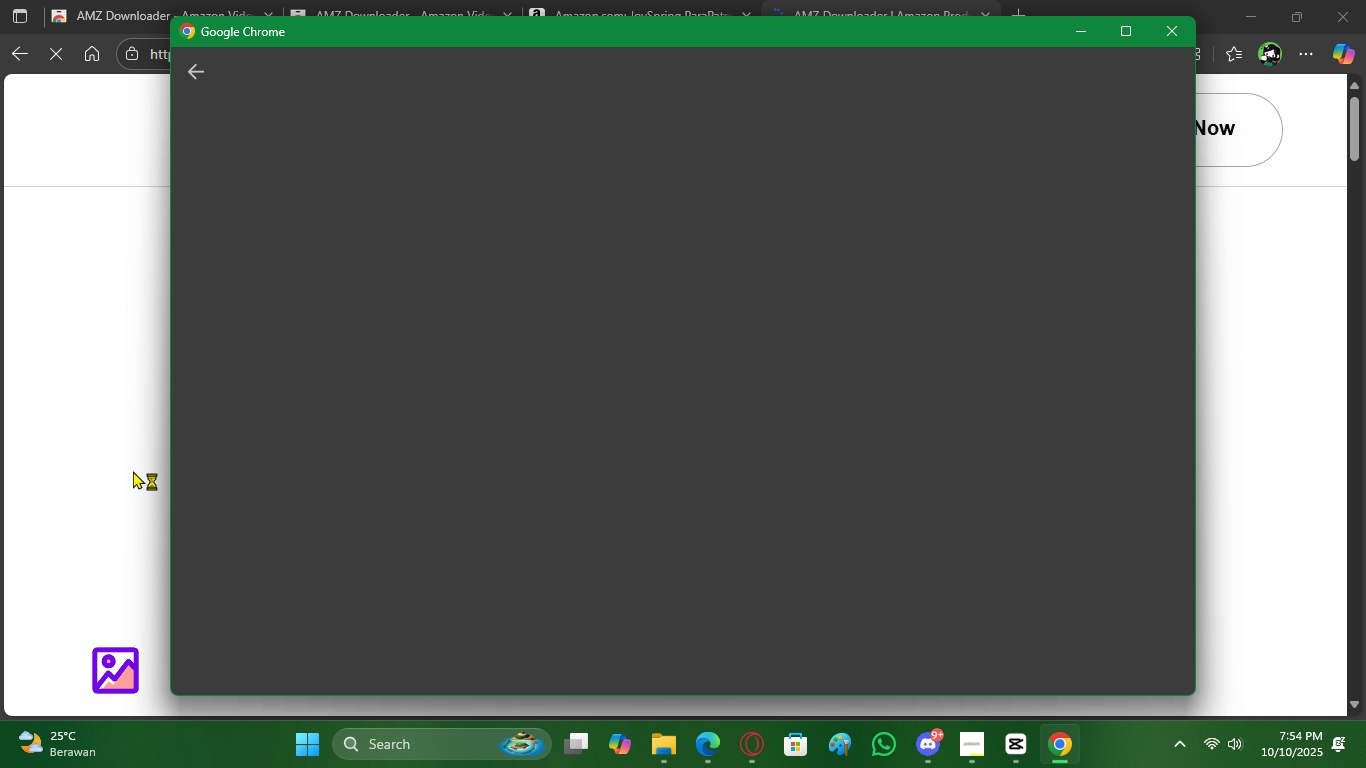 
left_click([89, 428])
 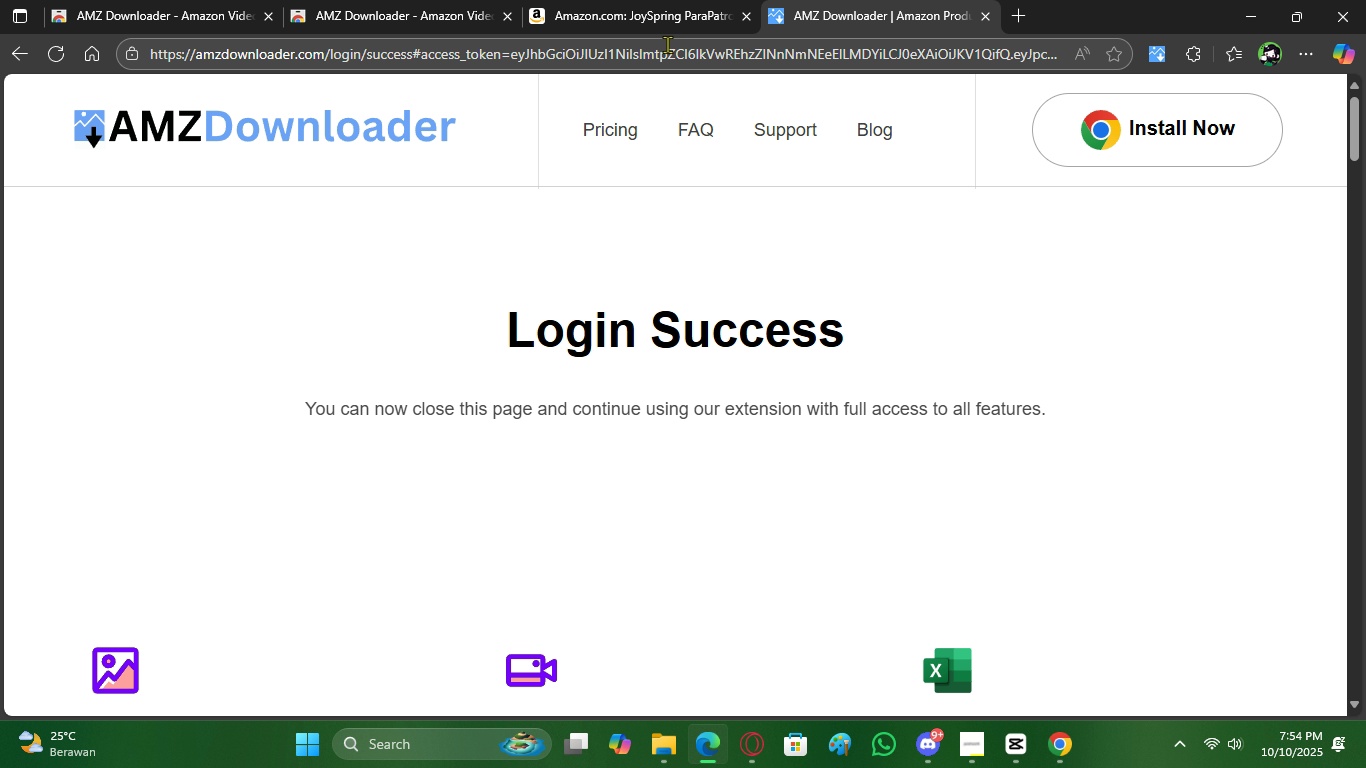 
left_click([635, 18])
 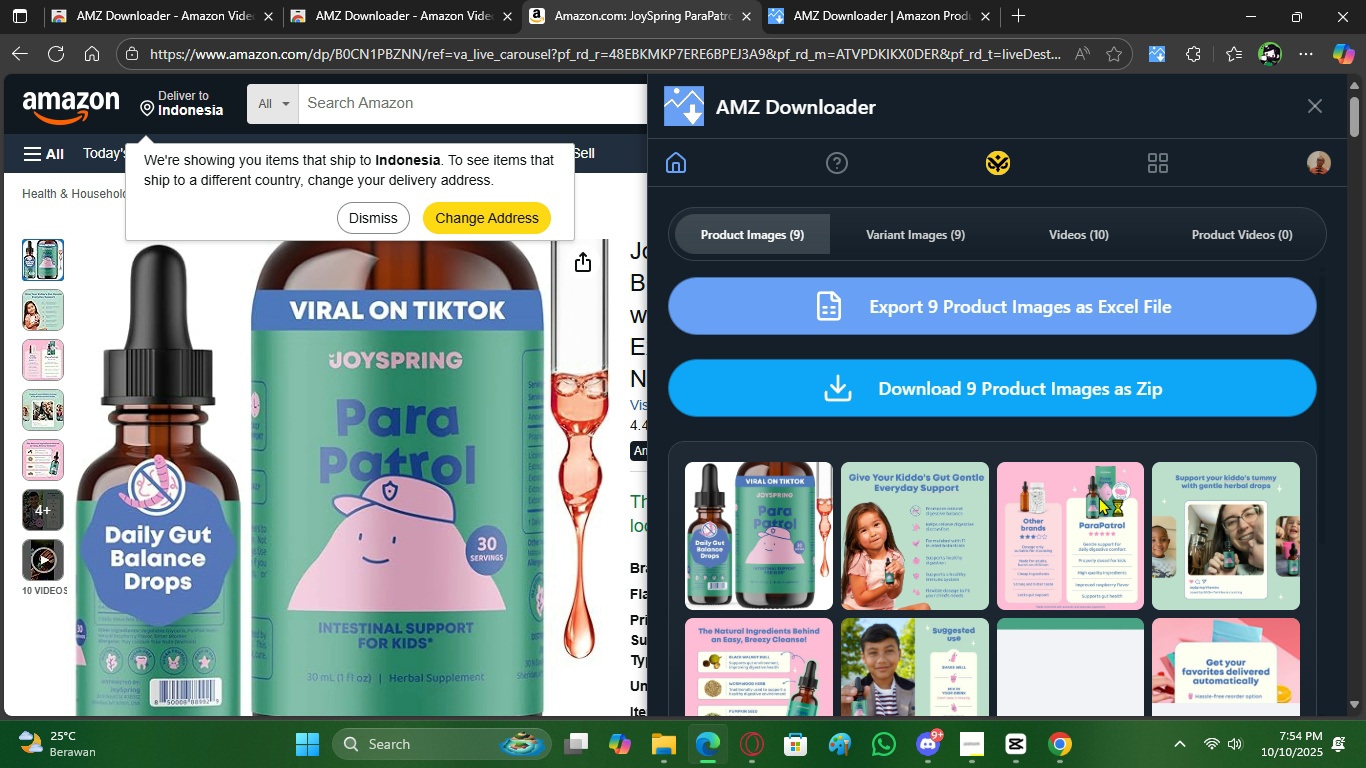 
scroll: coordinate [1032, 534], scroll_direction: down, amount: 9.0
 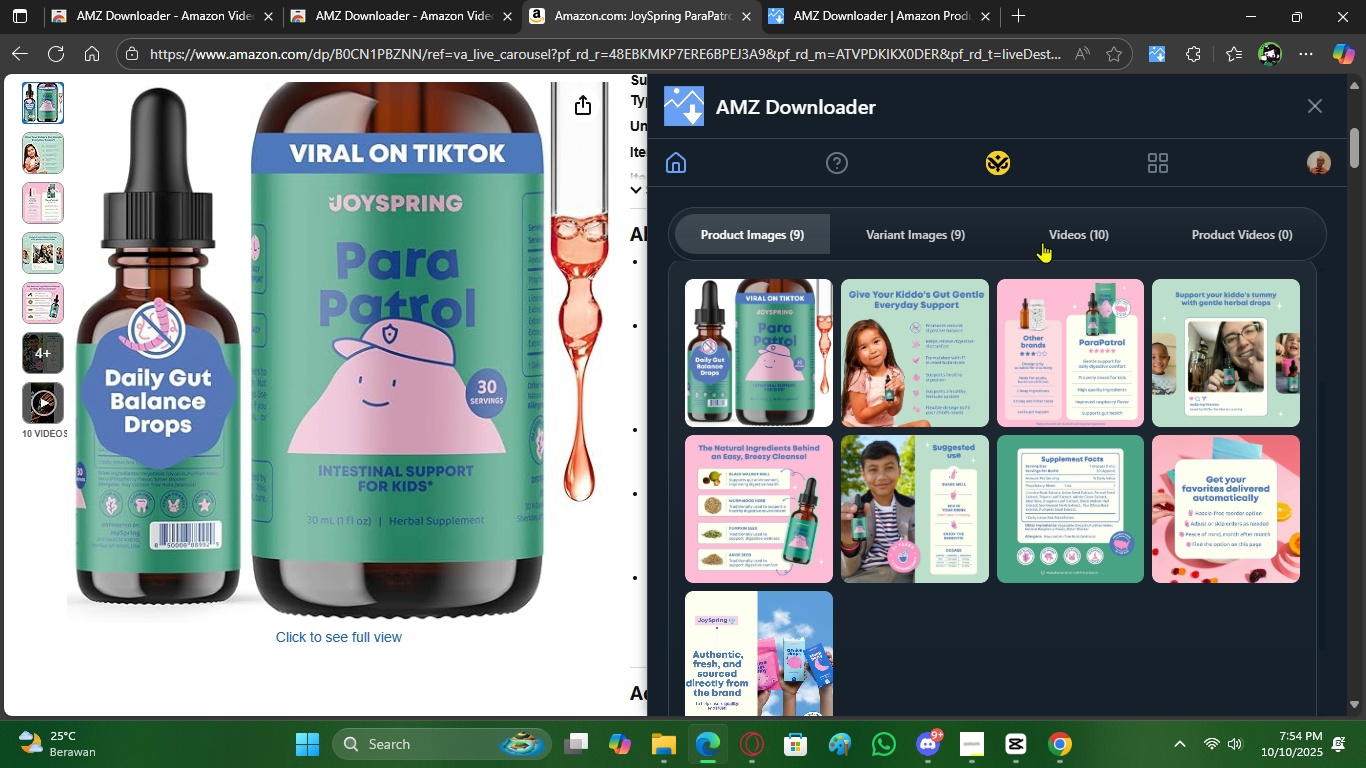 
left_click([1042, 242])
 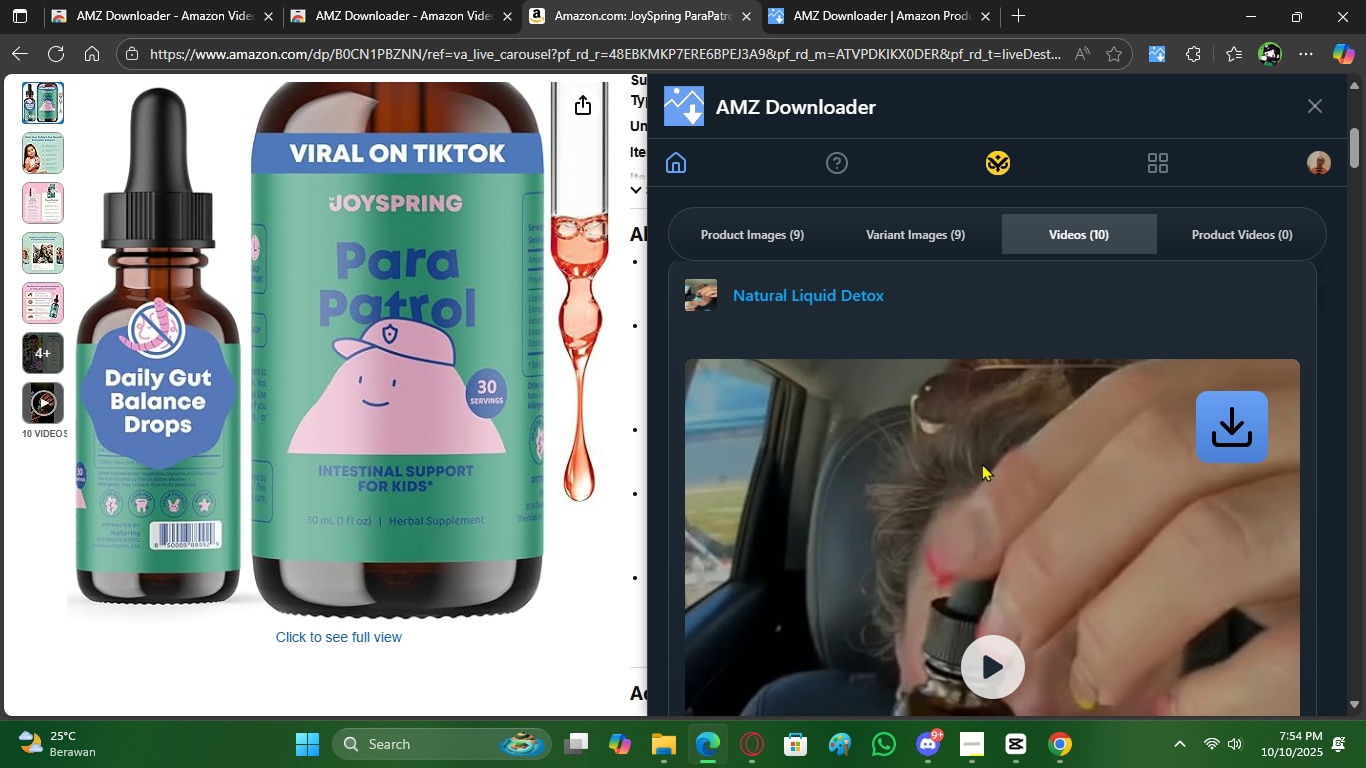 
scroll: coordinate [1272, 534], scroll_direction: down, amount: 84.0
 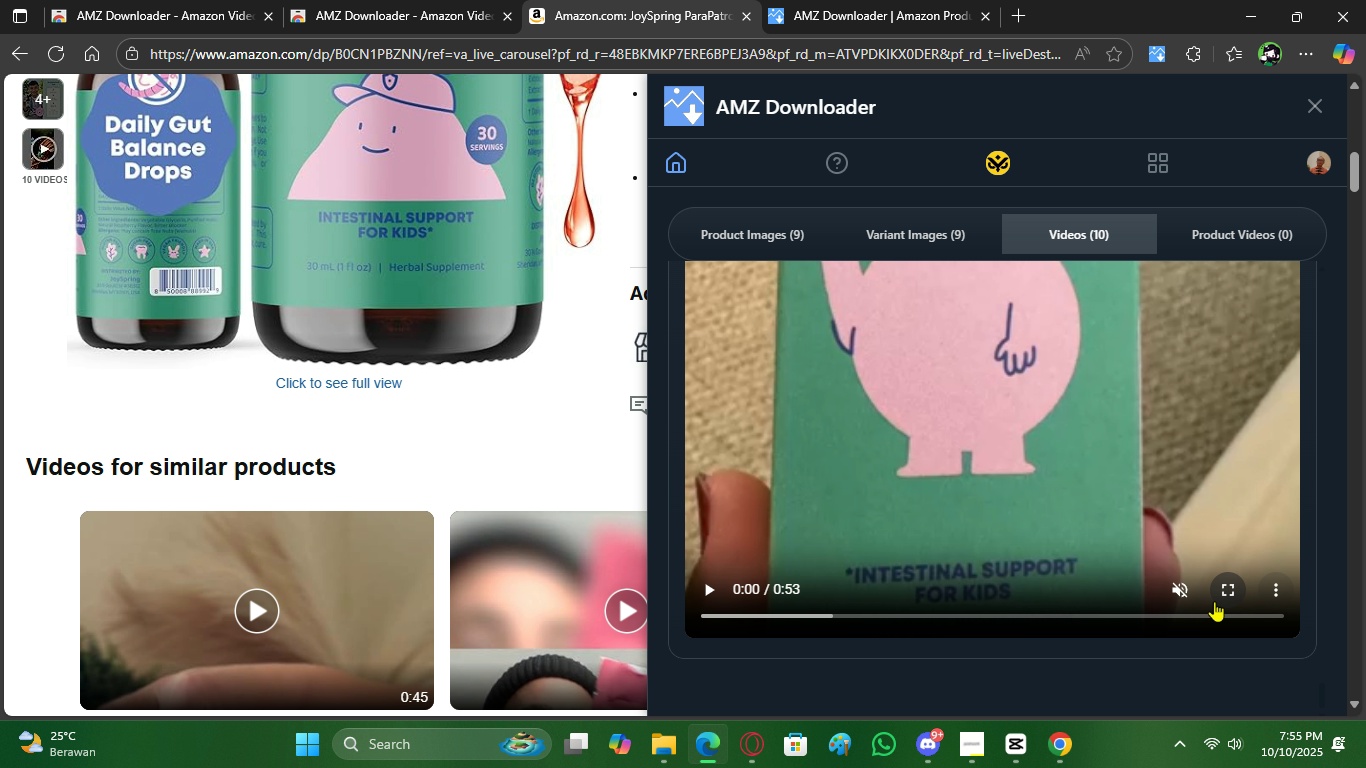 
scroll: coordinate [1182, 518], scroll_direction: up, amount: 35.0
 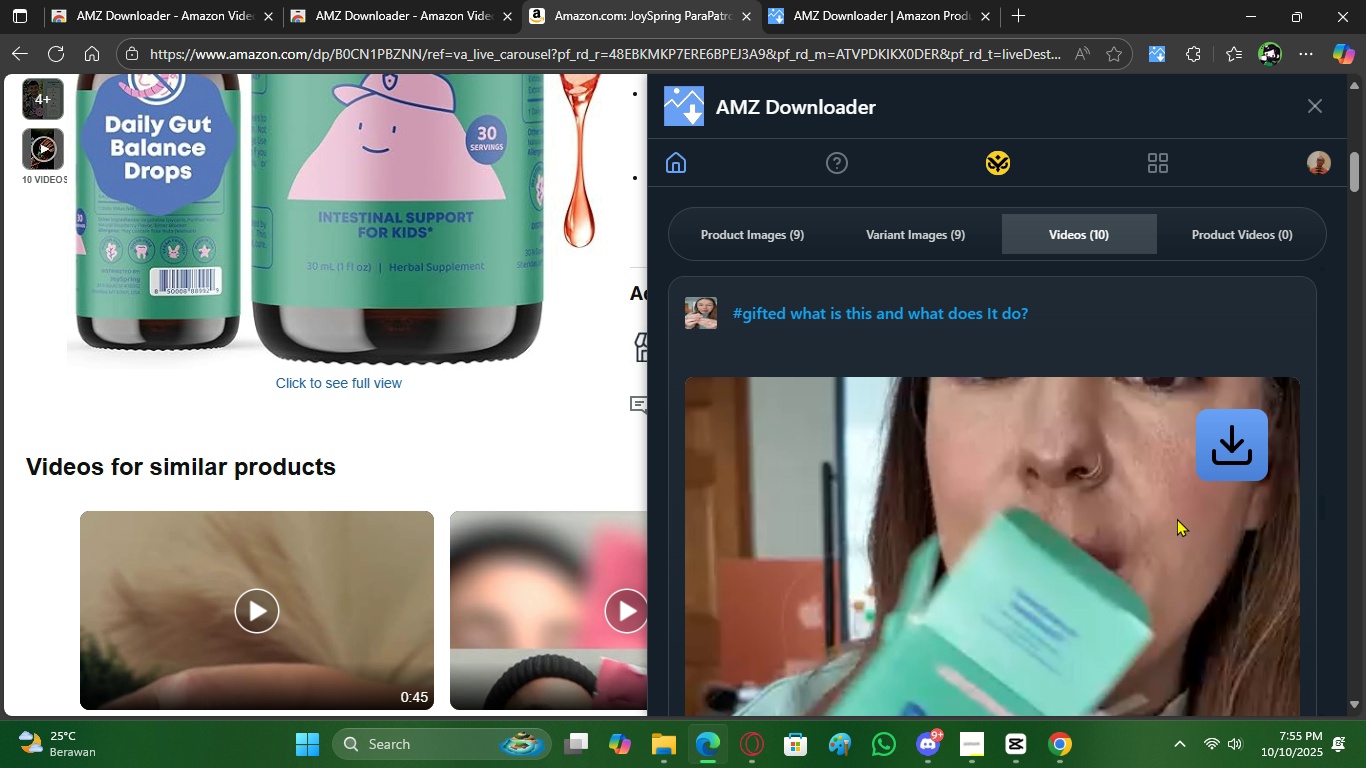 
scroll: coordinate [1289, 568], scroll_direction: down, amount: 48.0
 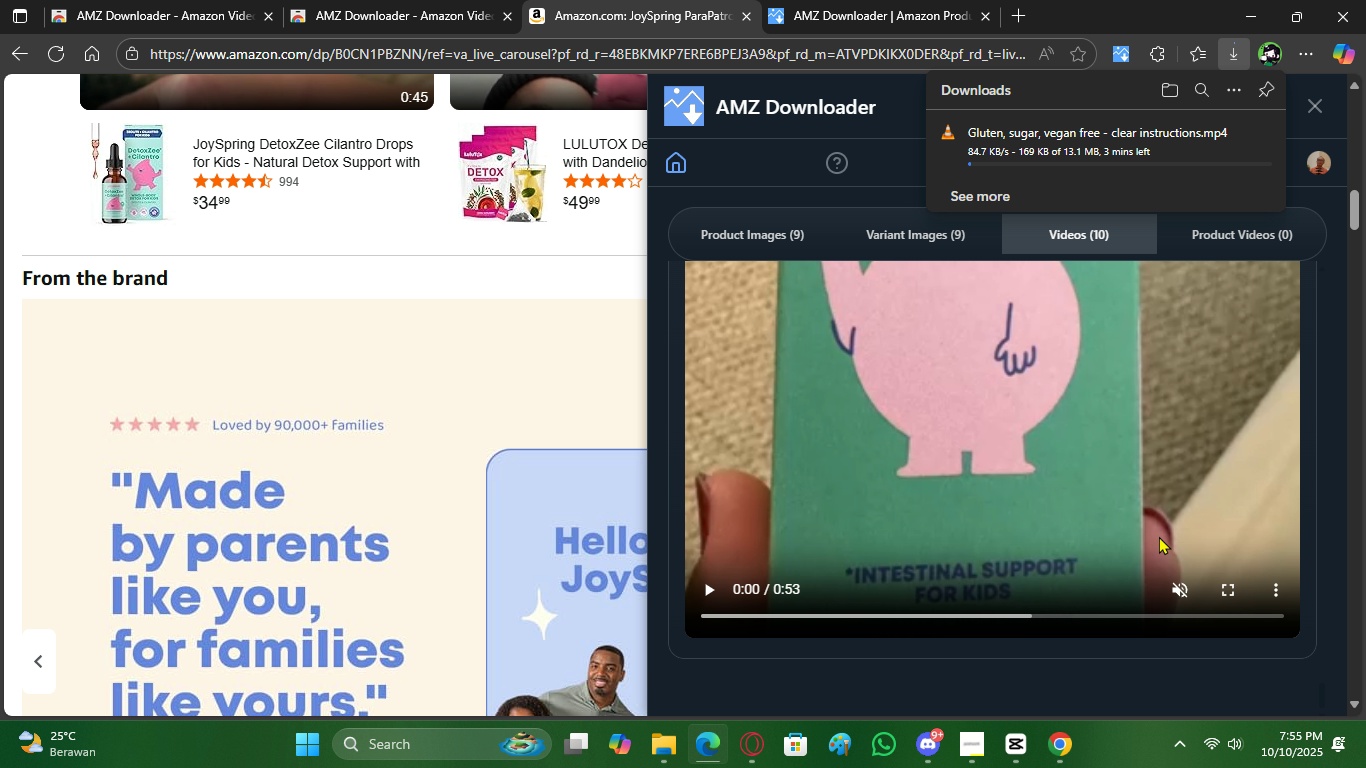 
scroll: coordinate [629, 400], scroll_direction: up, amount: 15.0
 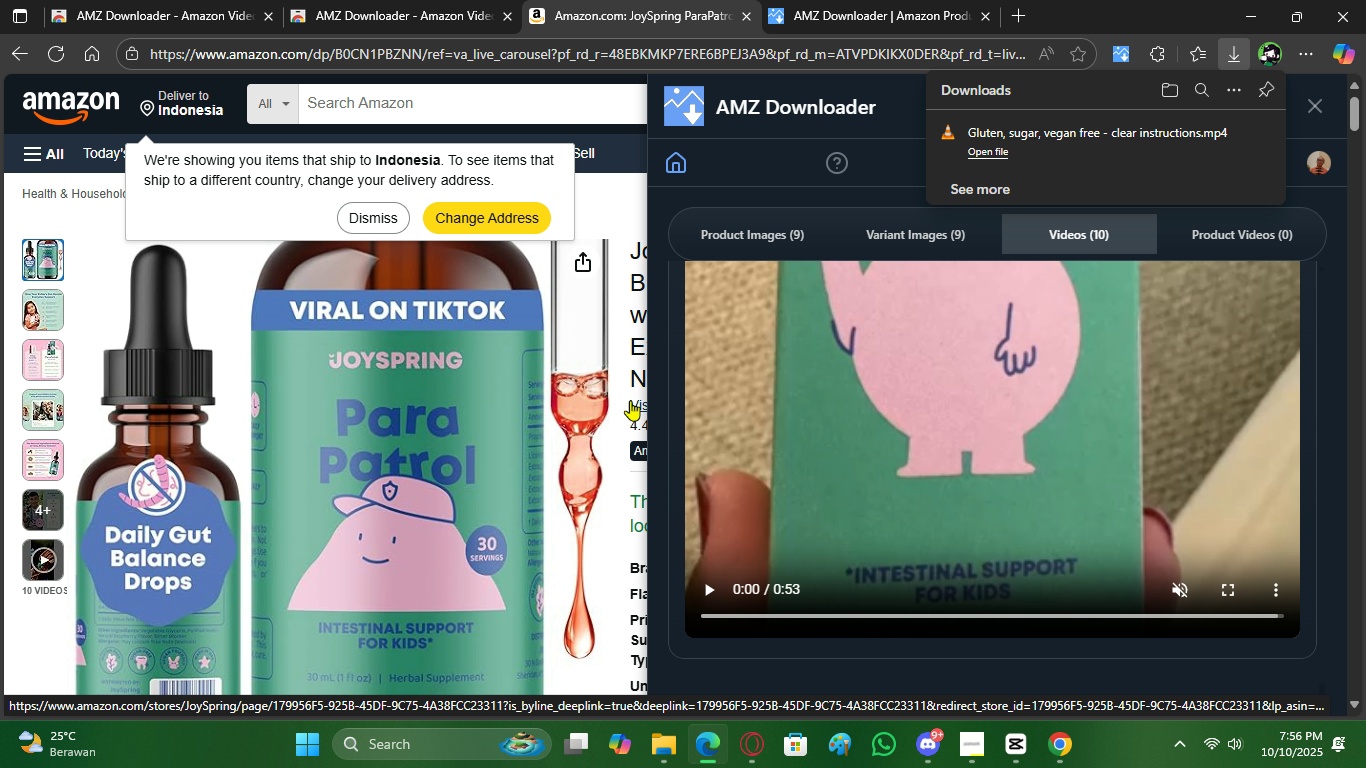 
wait(71.9)
 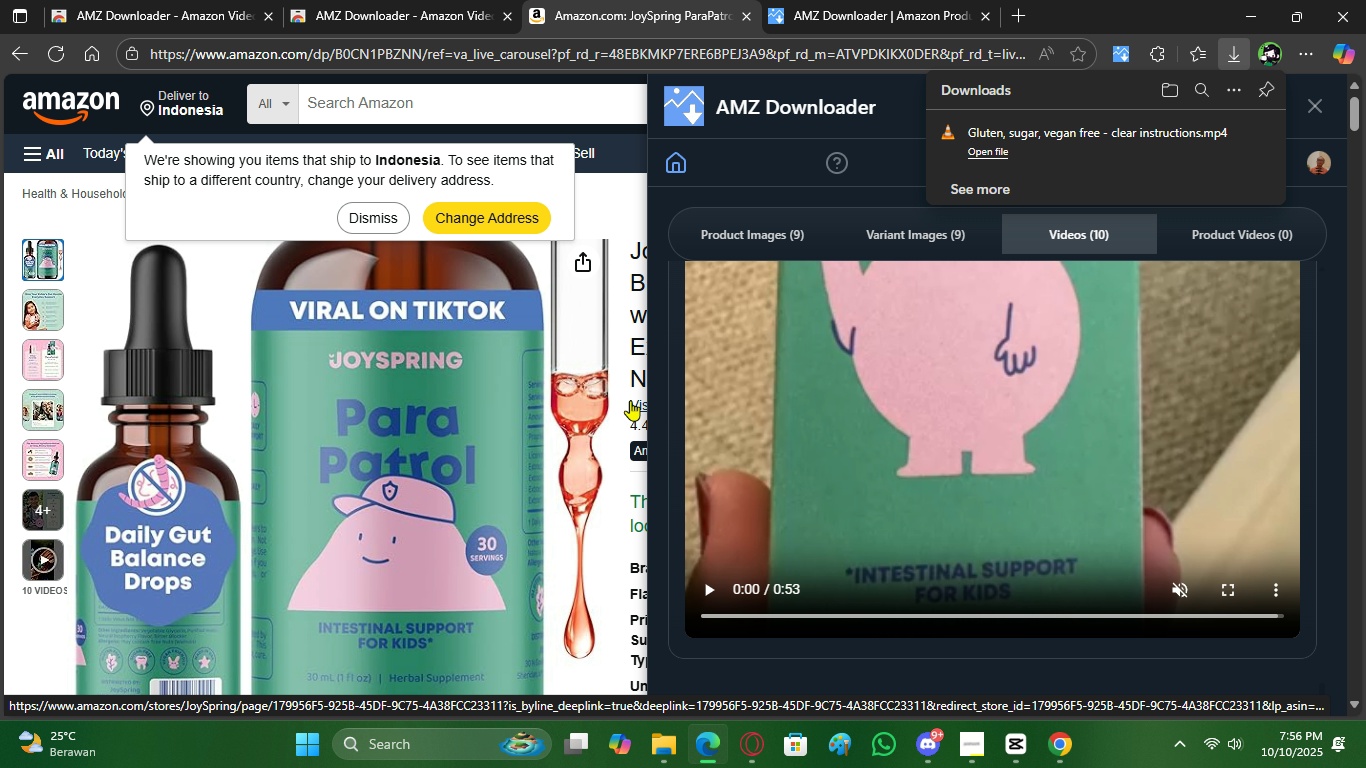 
left_click([1226, 130])
 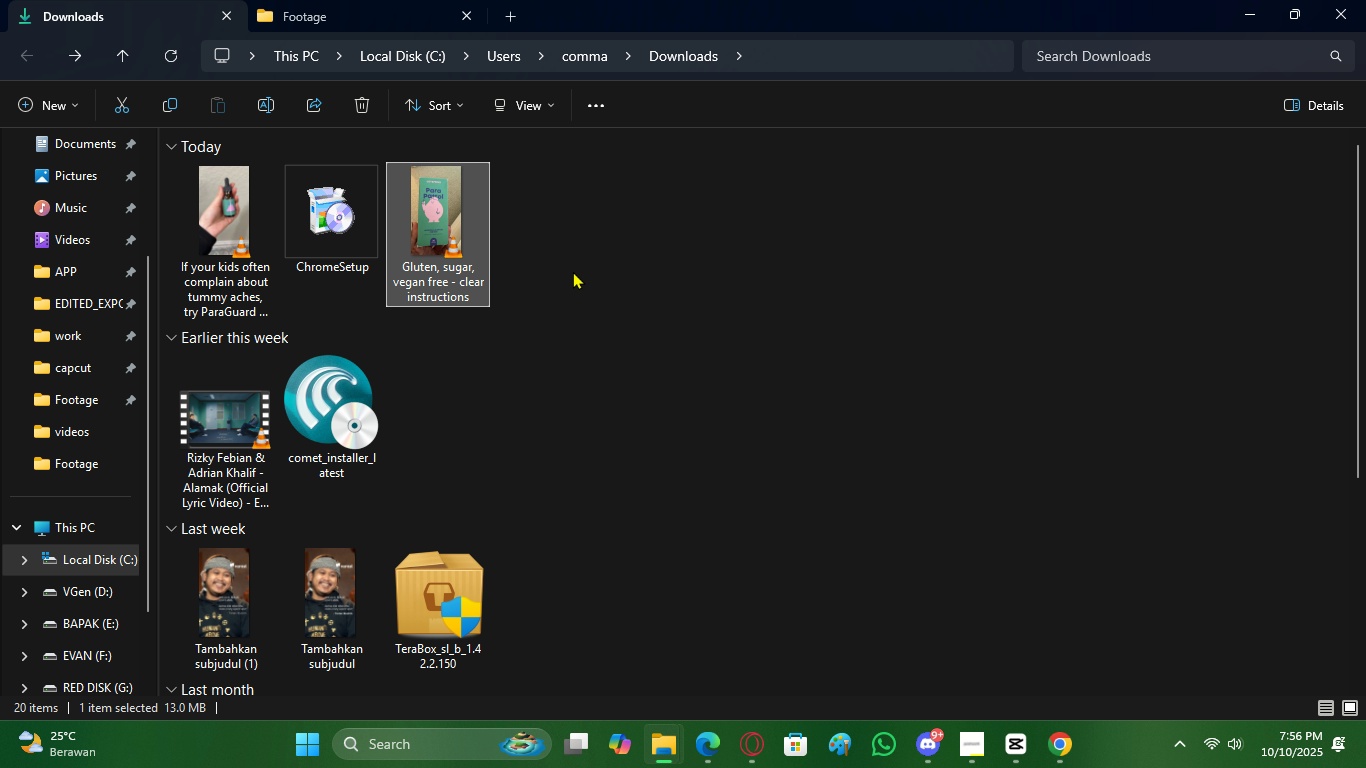 
wait(7.94)
 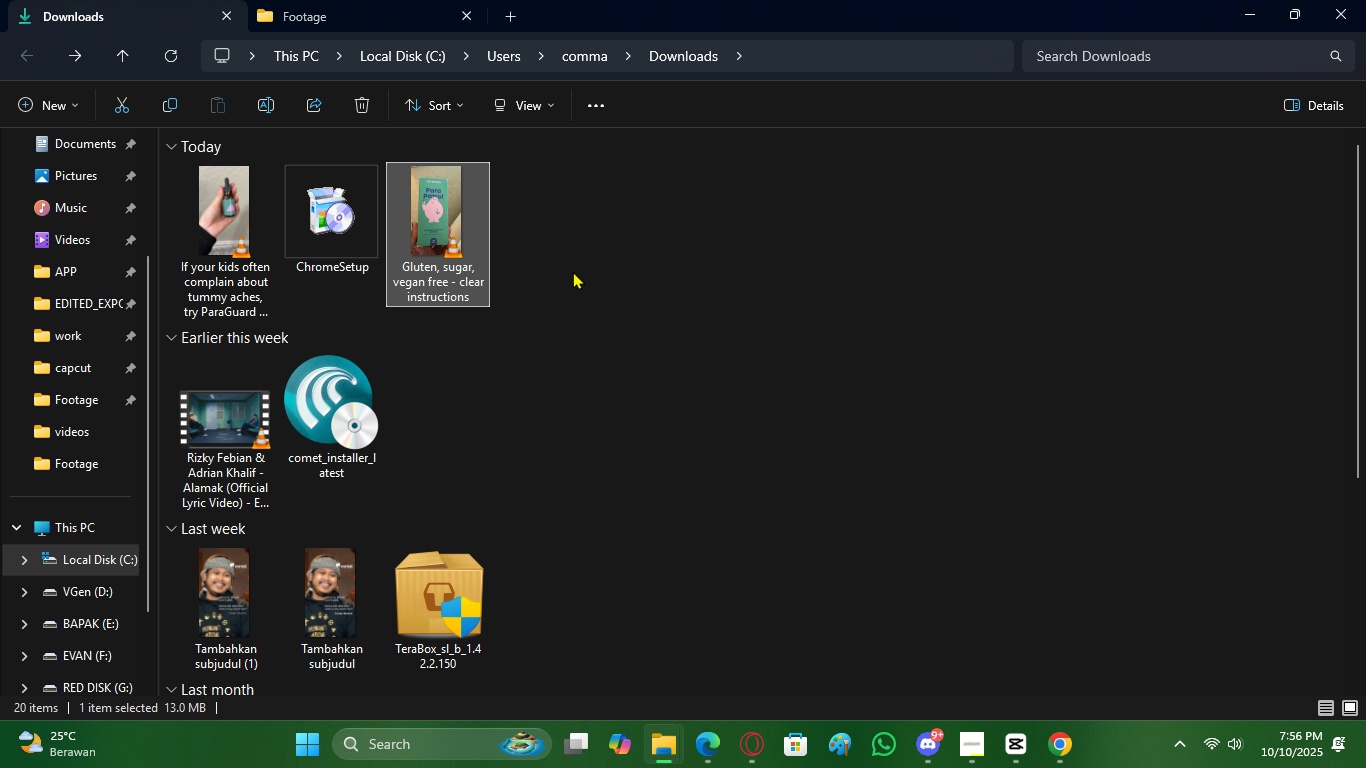 
left_click([248, 236])
 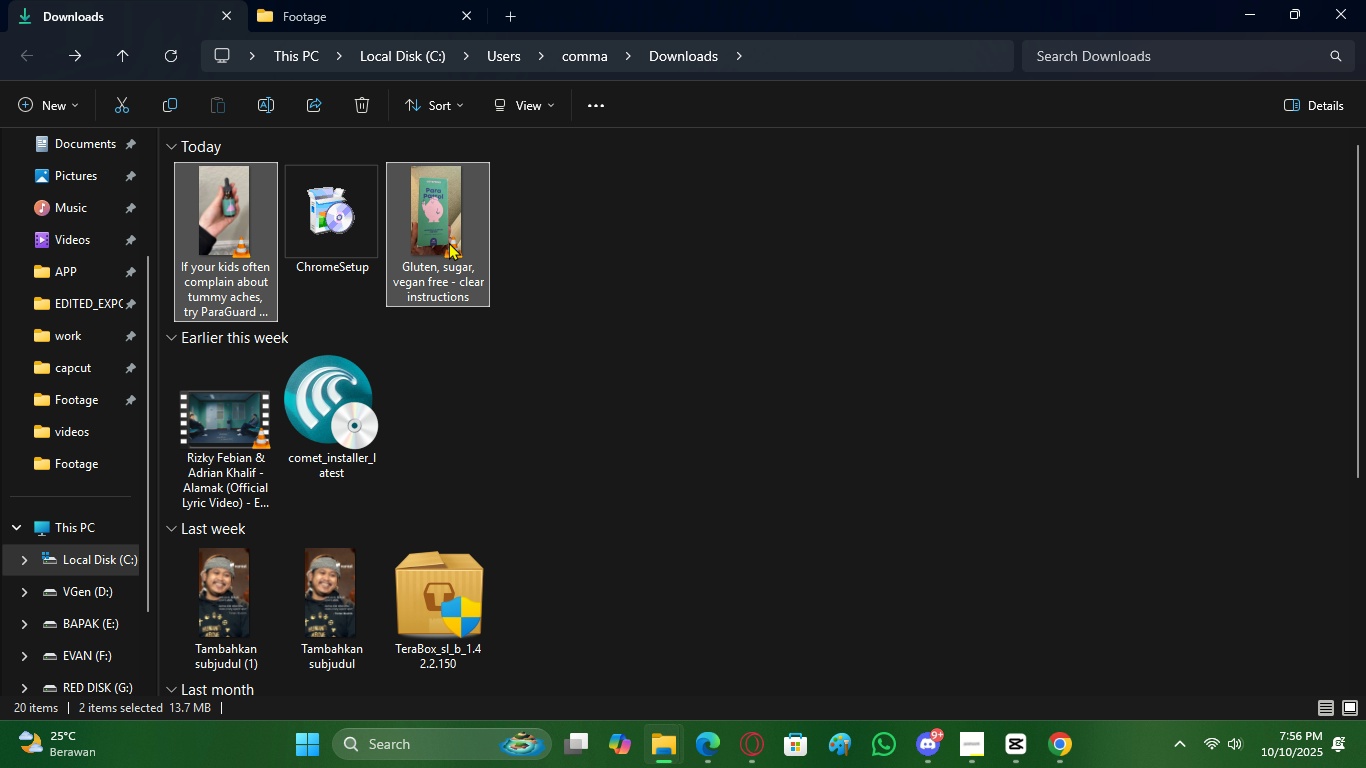 
key(Control+X)
 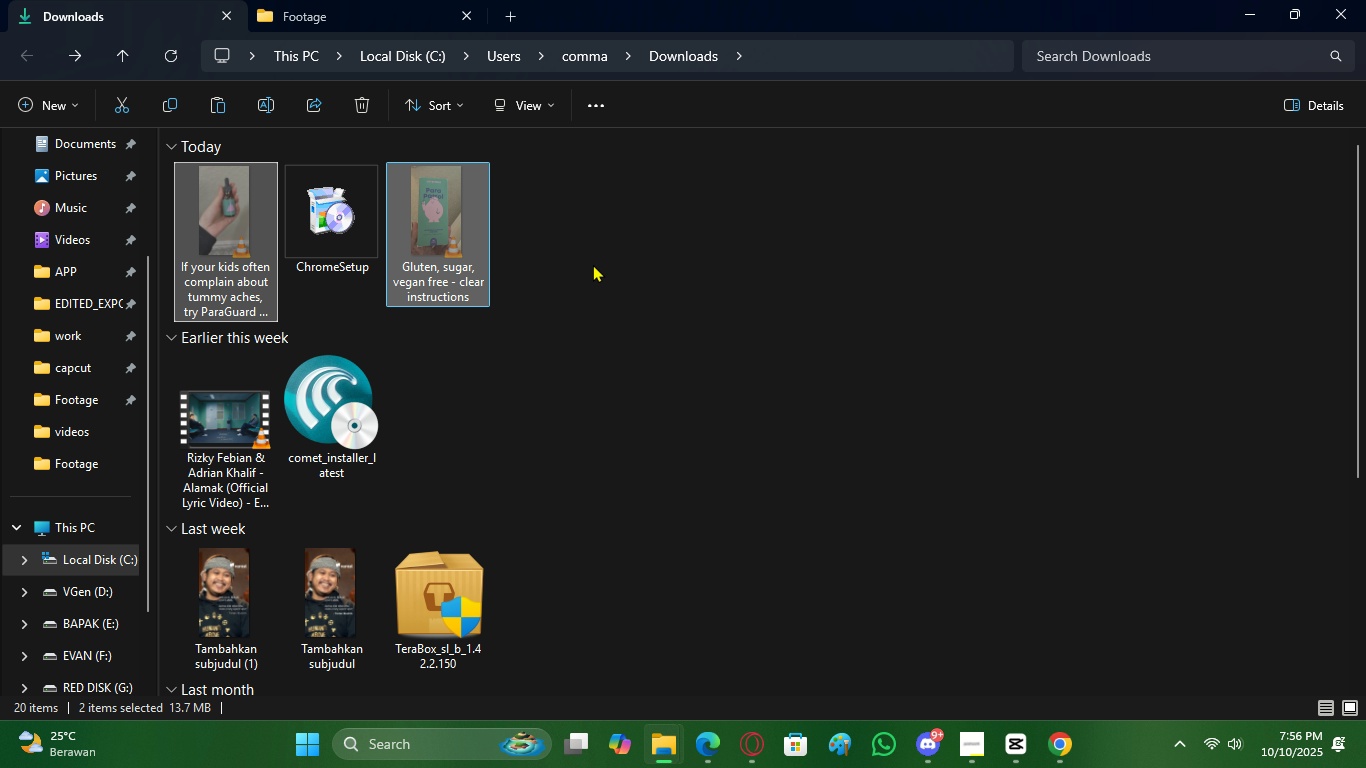 
left_click([676, 747])
 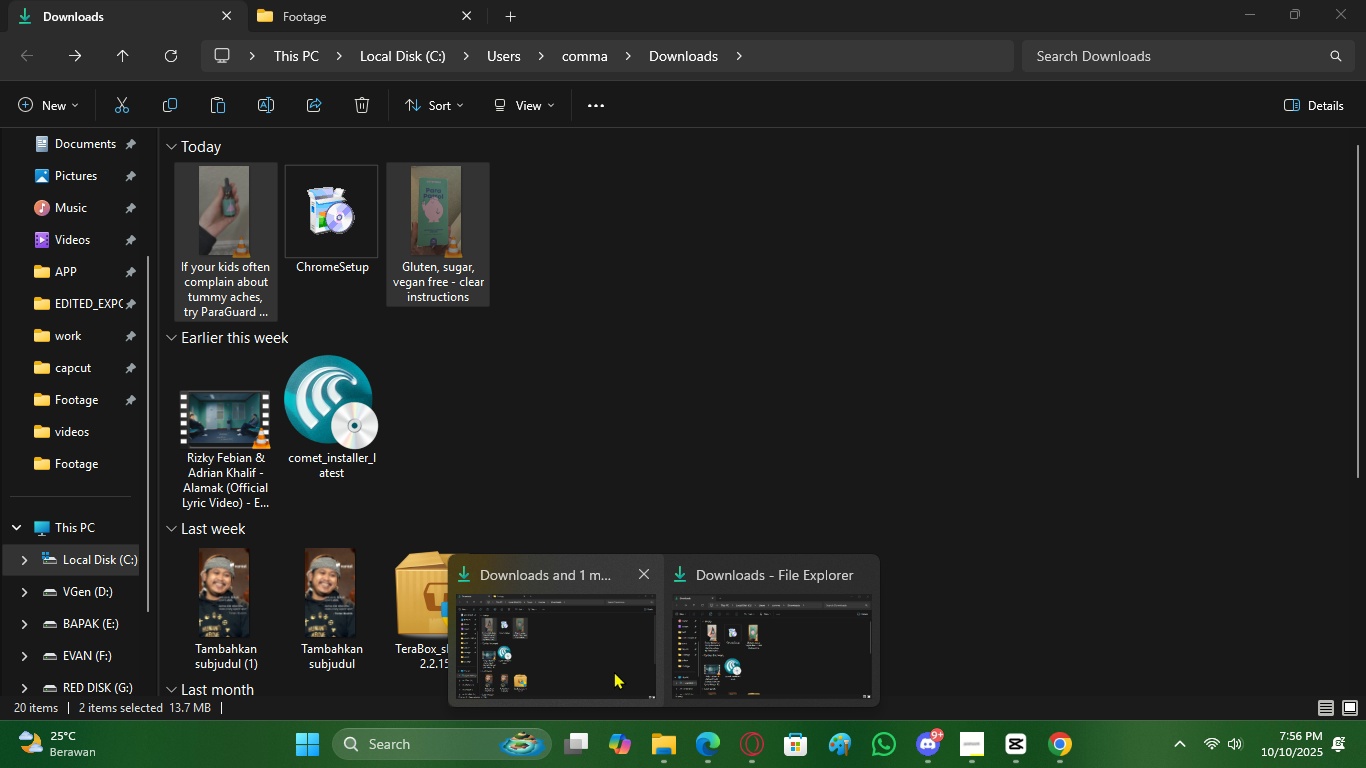 
left_click([614, 671])
 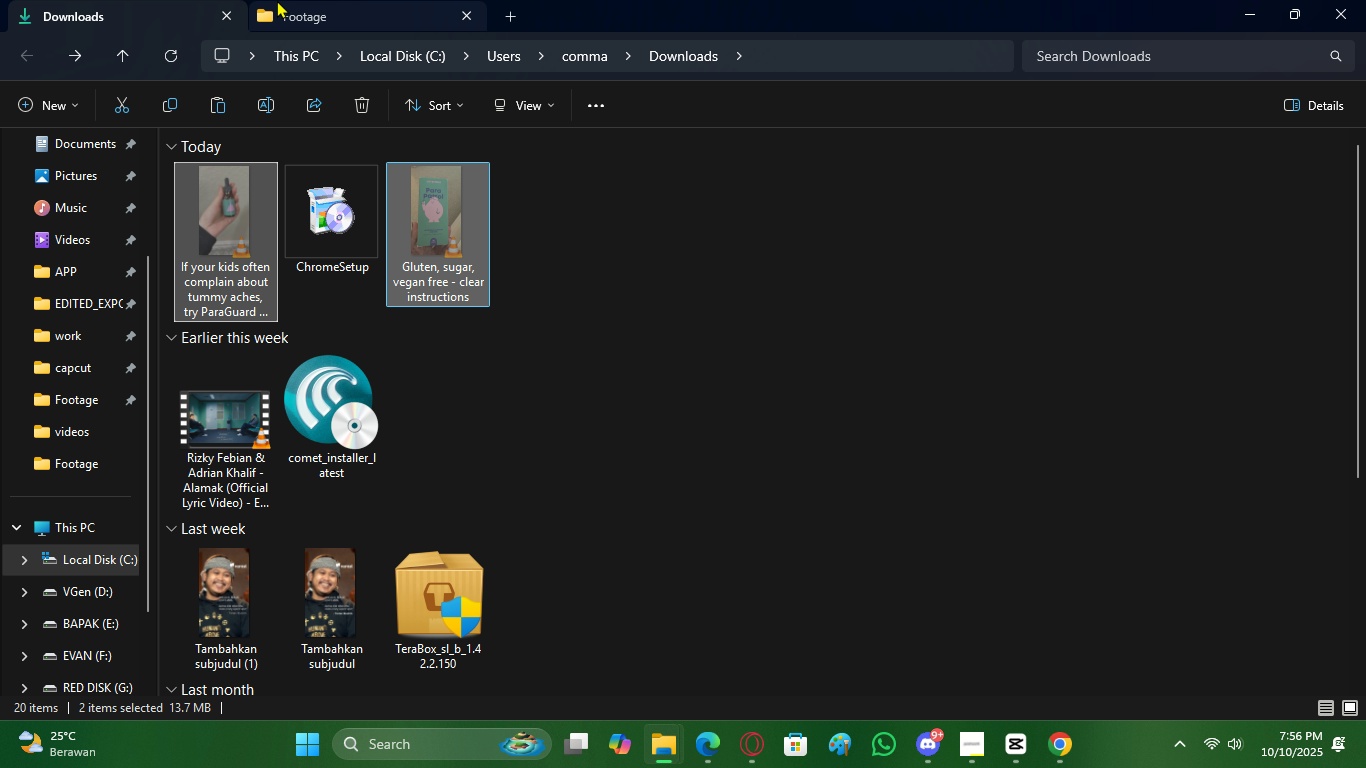 
left_click([277, 0])
 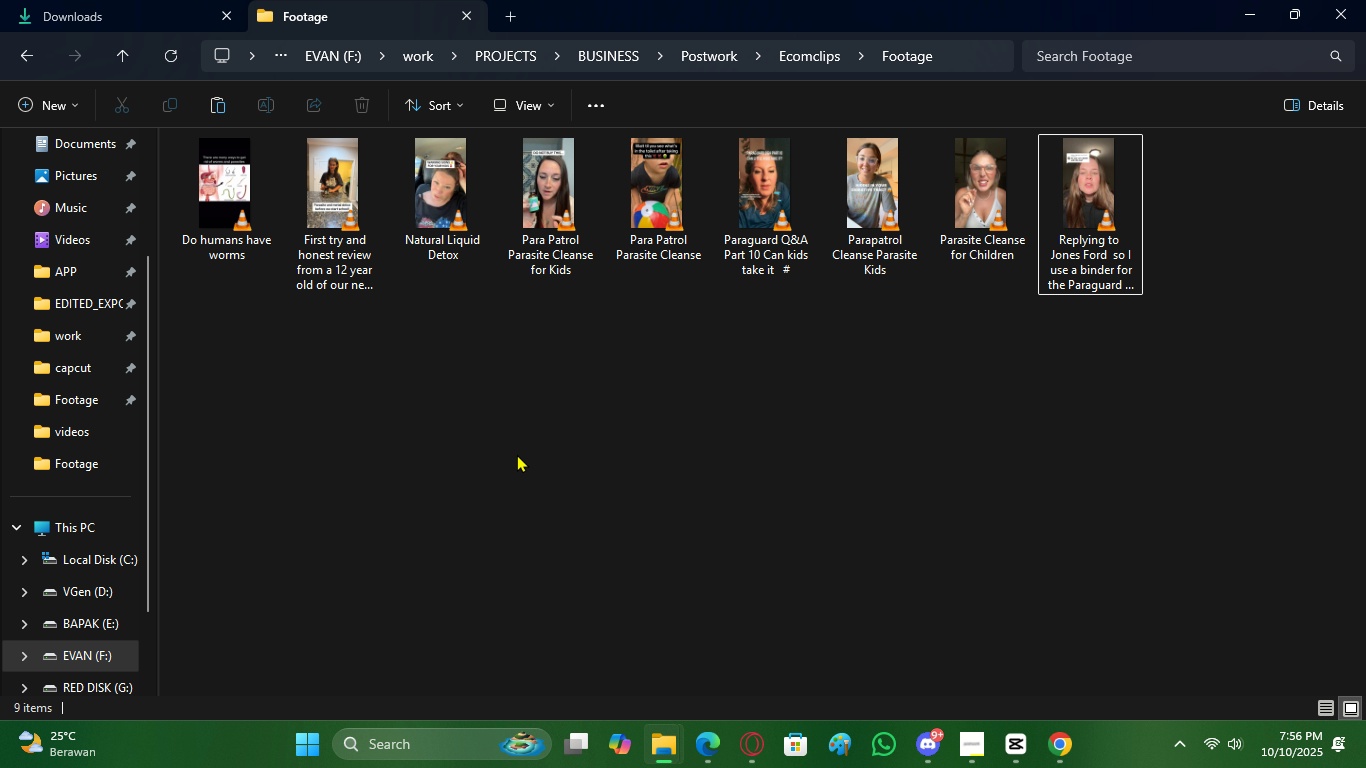 
left_click([517, 454])
 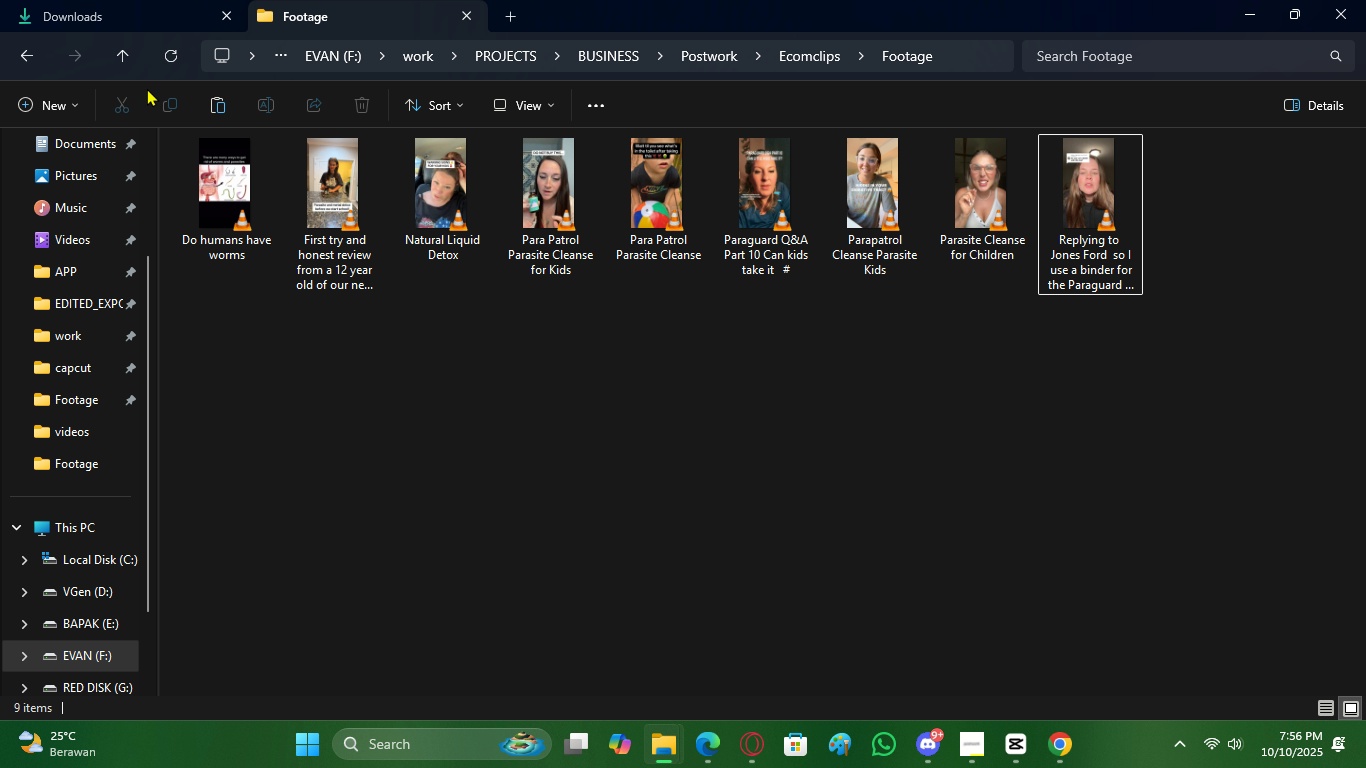 
left_click([104, 3])
 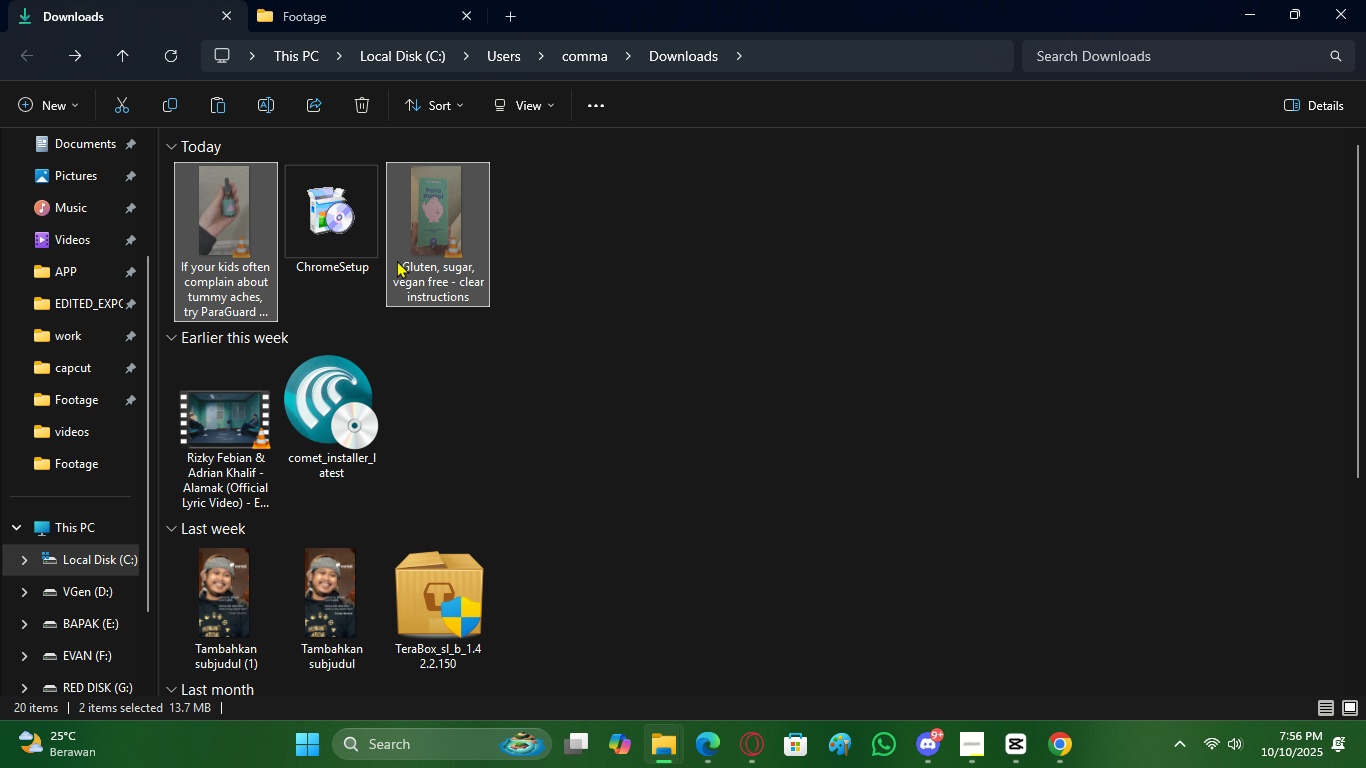 
left_click([397, 260])
 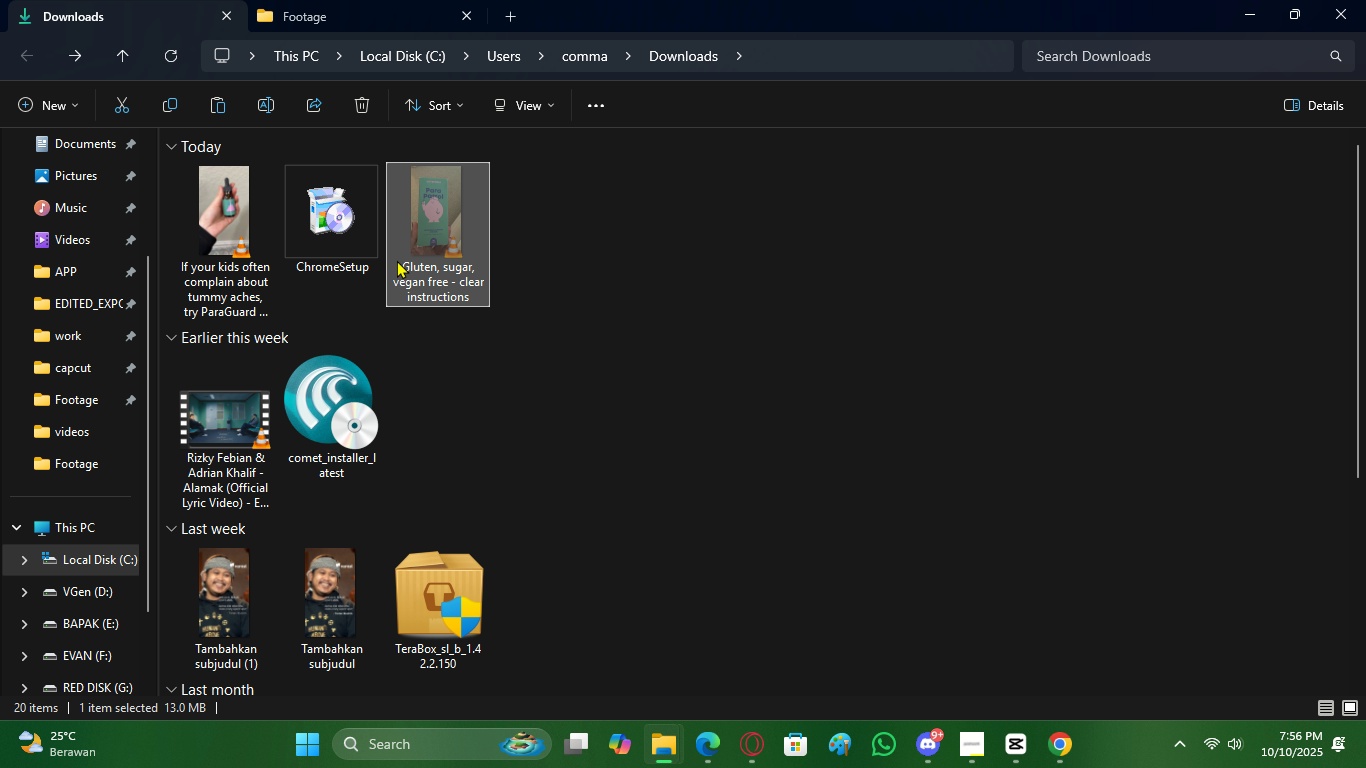 
key(Control+X)
 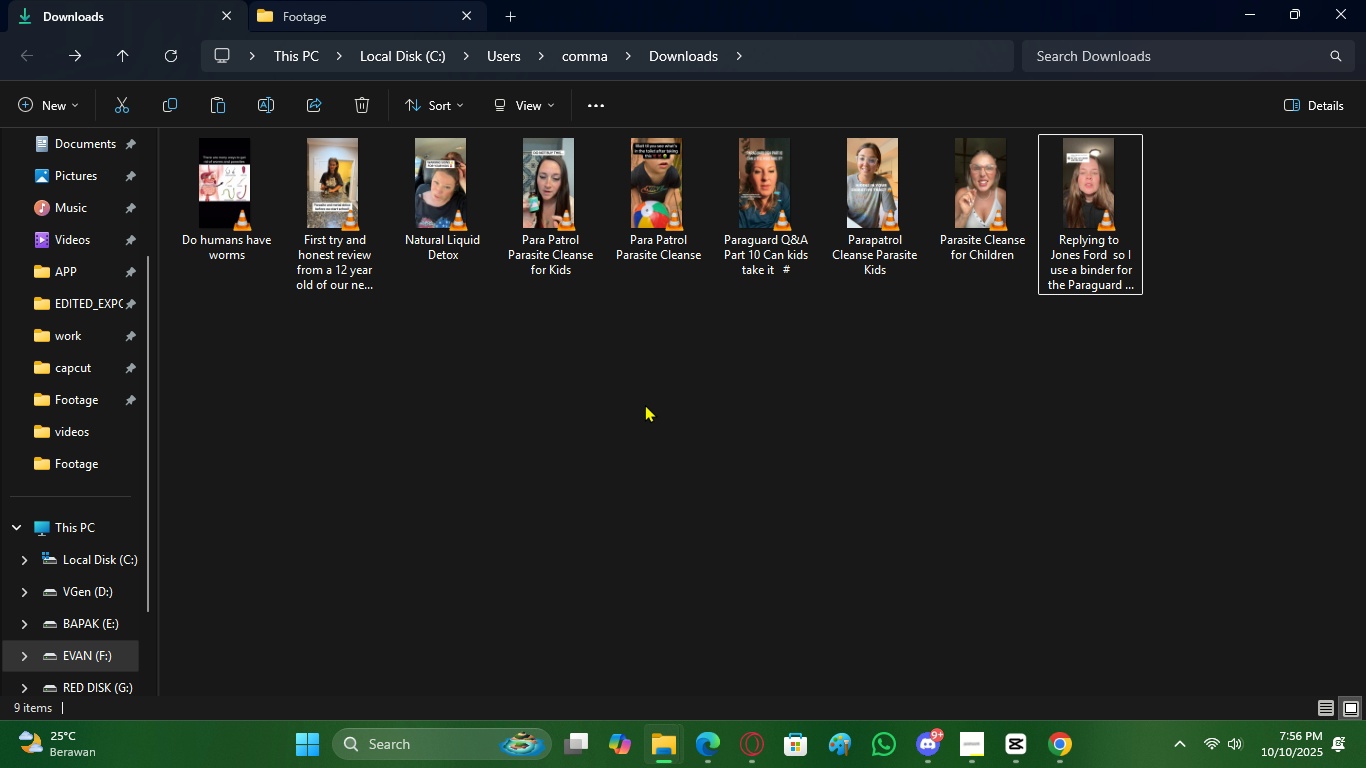 
left_click([643, 397])
 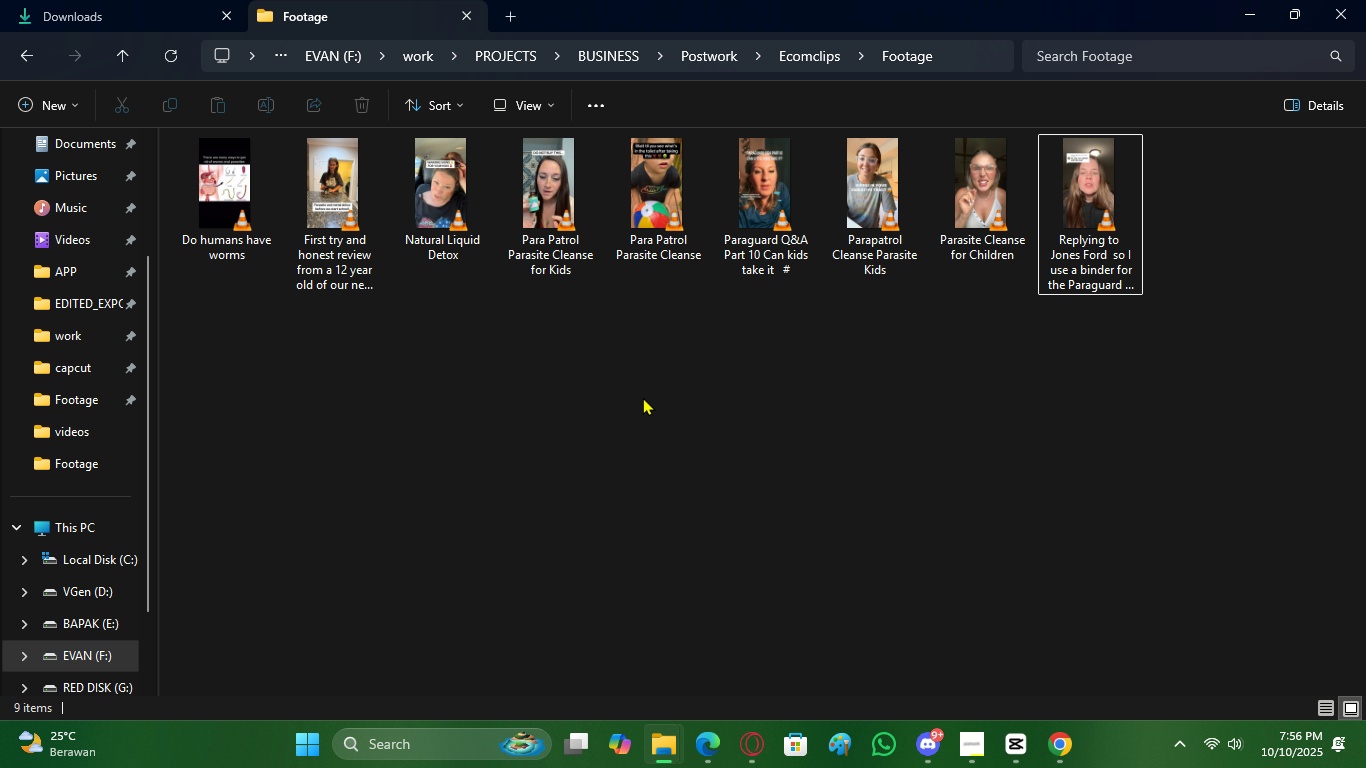 
key(Control+V)
 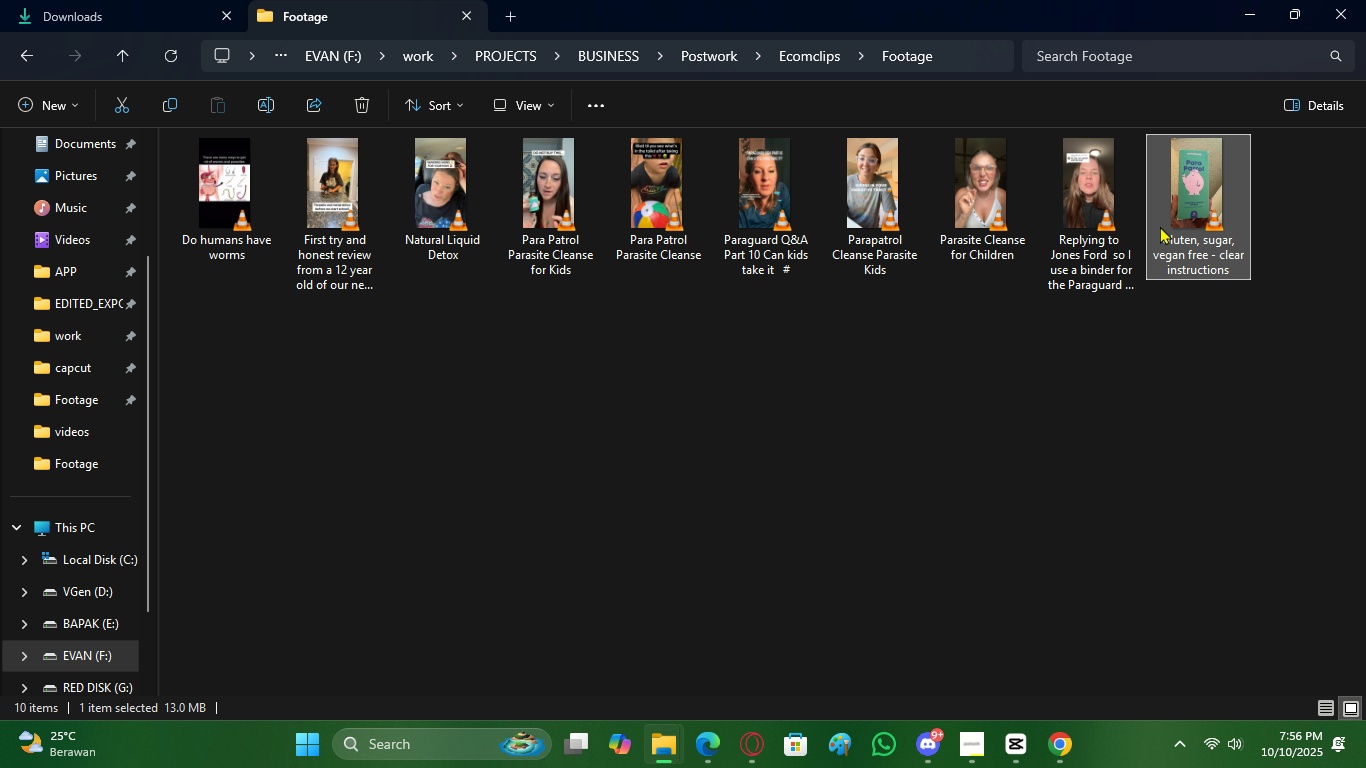 
double_click([1165, 226])
 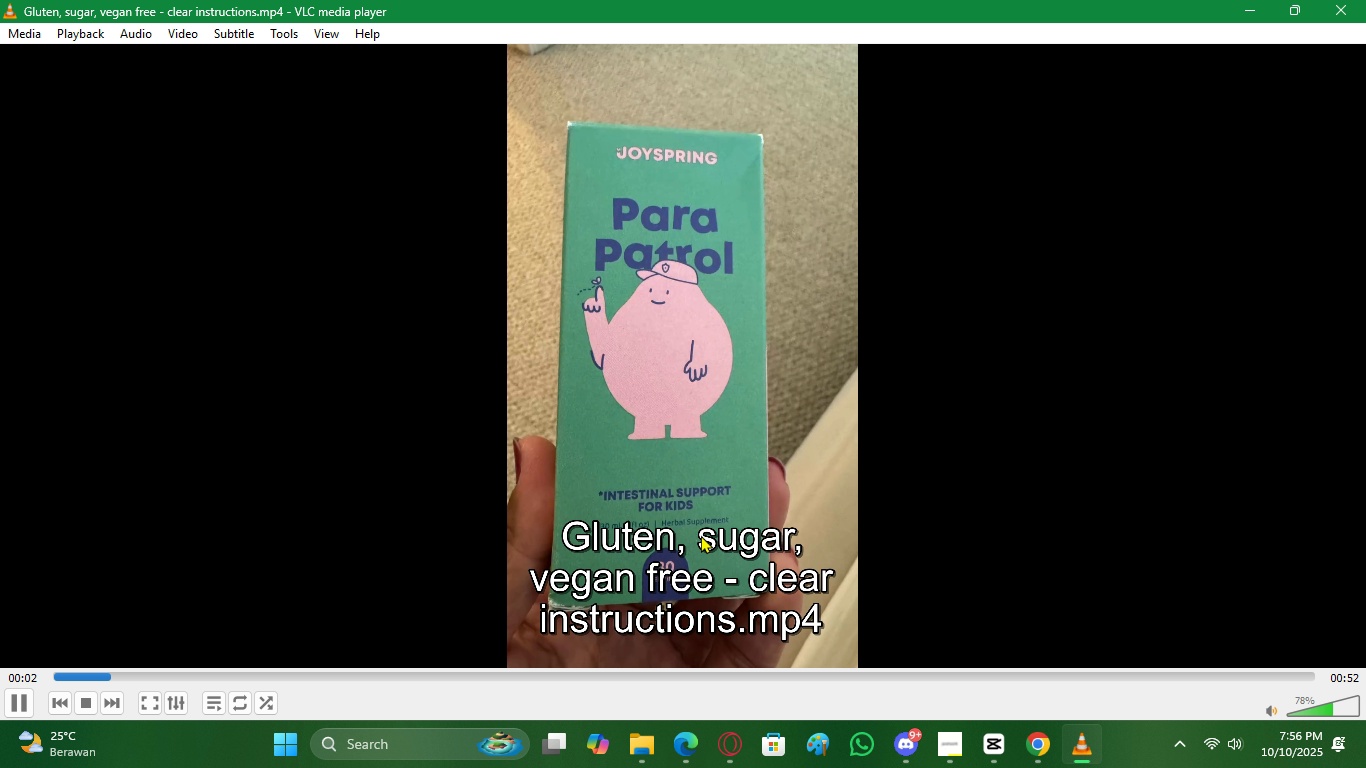 
left_click_drag(start_coordinate=[332, 689], to_coordinate=[337, 686])
 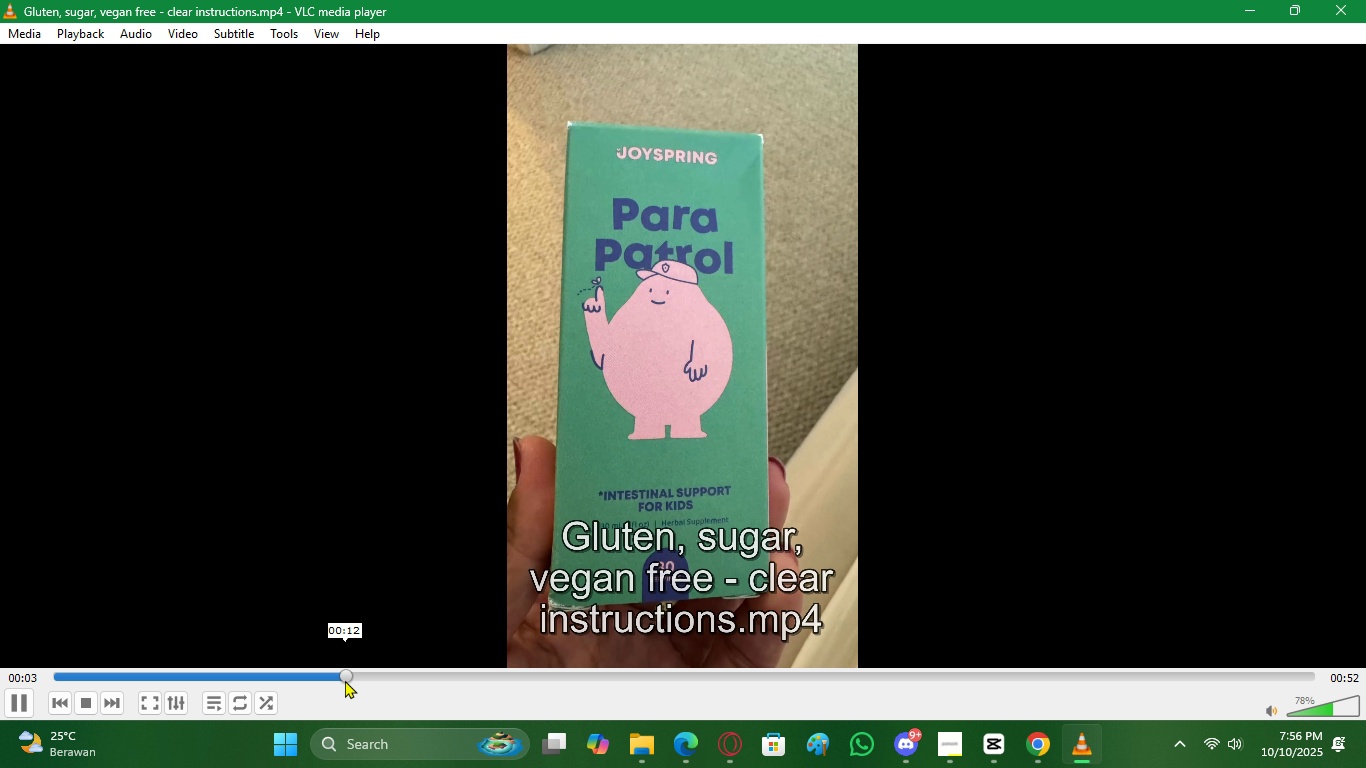 
double_click([345, 680])
 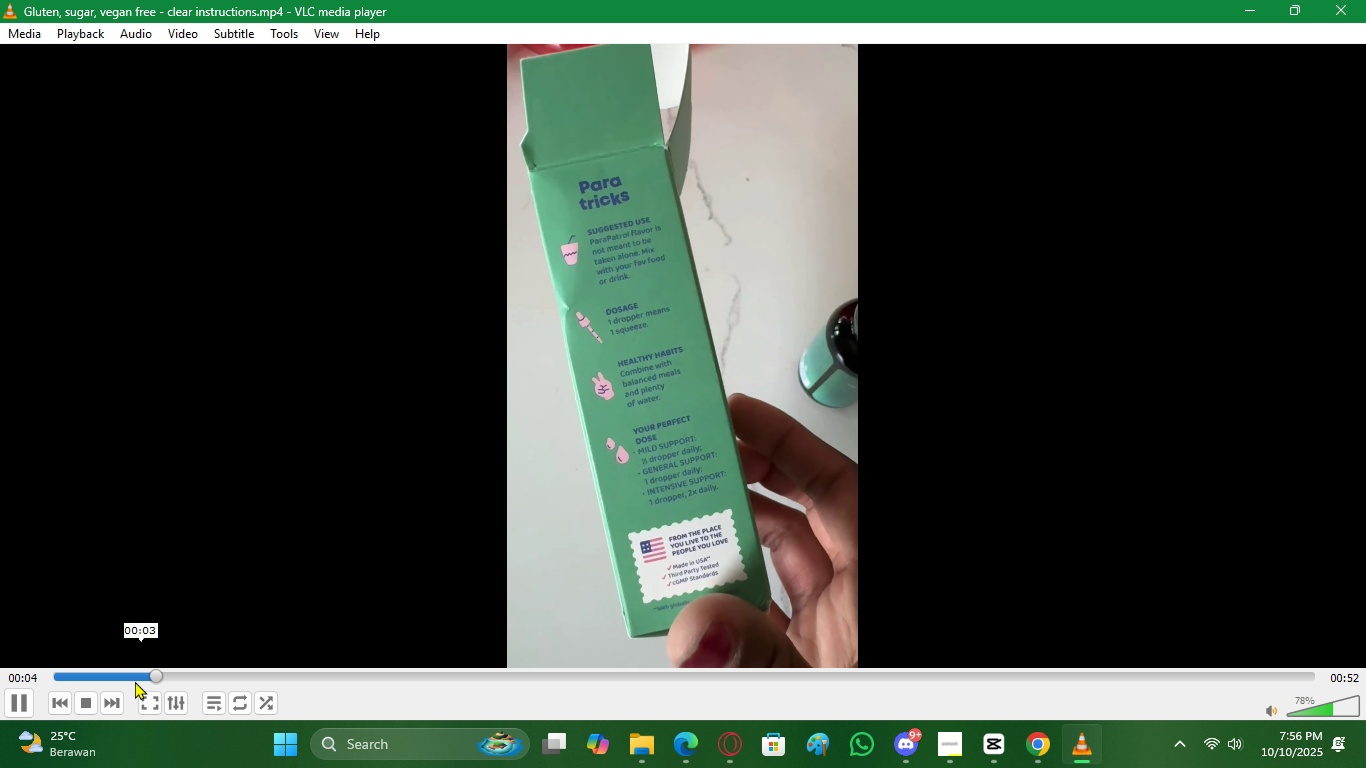 
double_click([41, 675])
 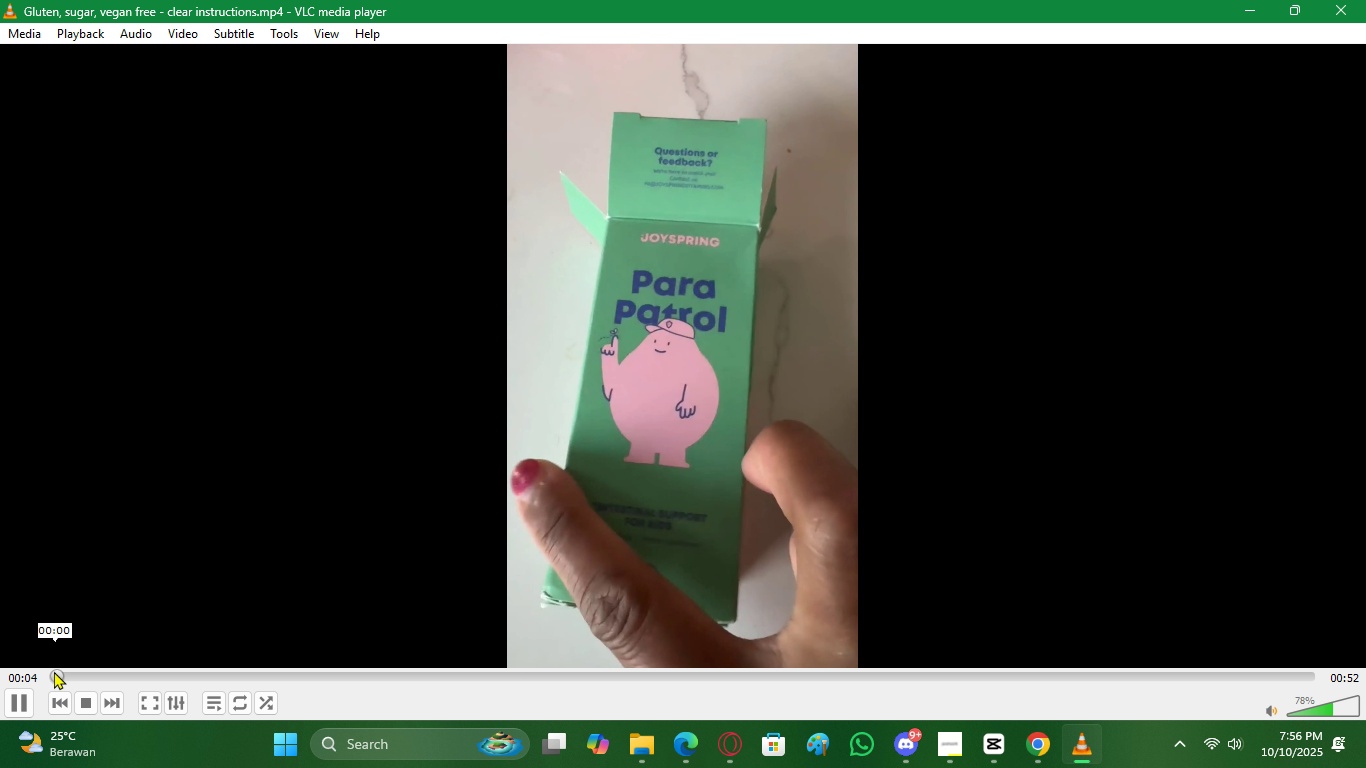 
triple_click([54, 671])
 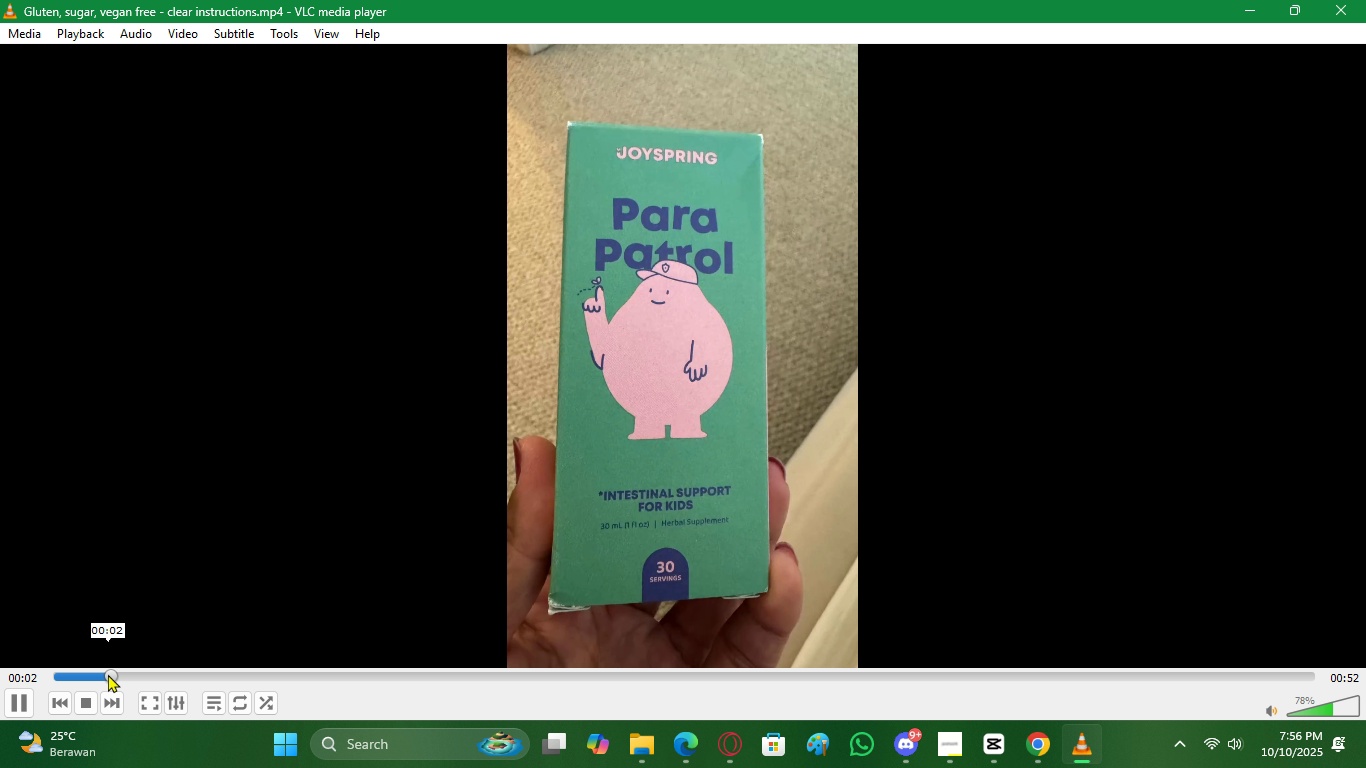 
double_click([139, 673])
 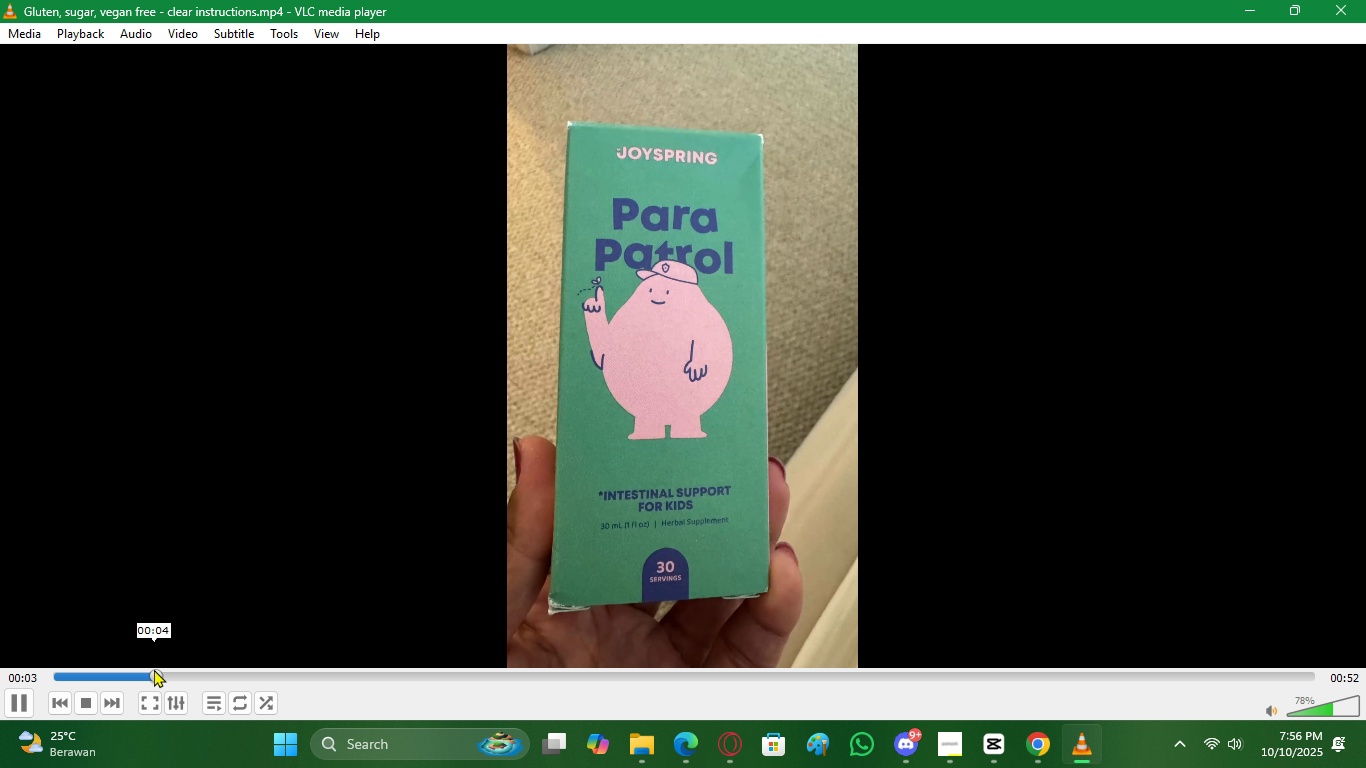 
triple_click([154, 669])
 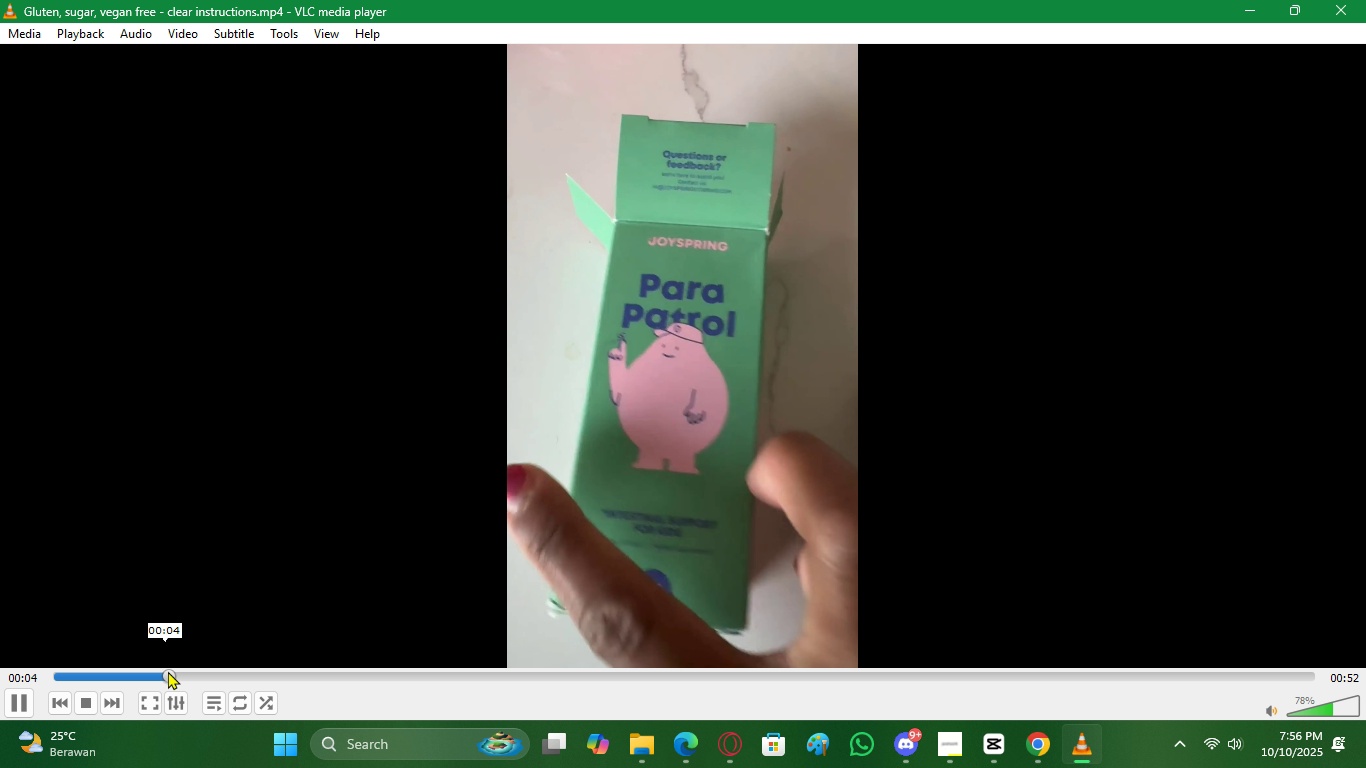 
mouse_move([228, 646])
 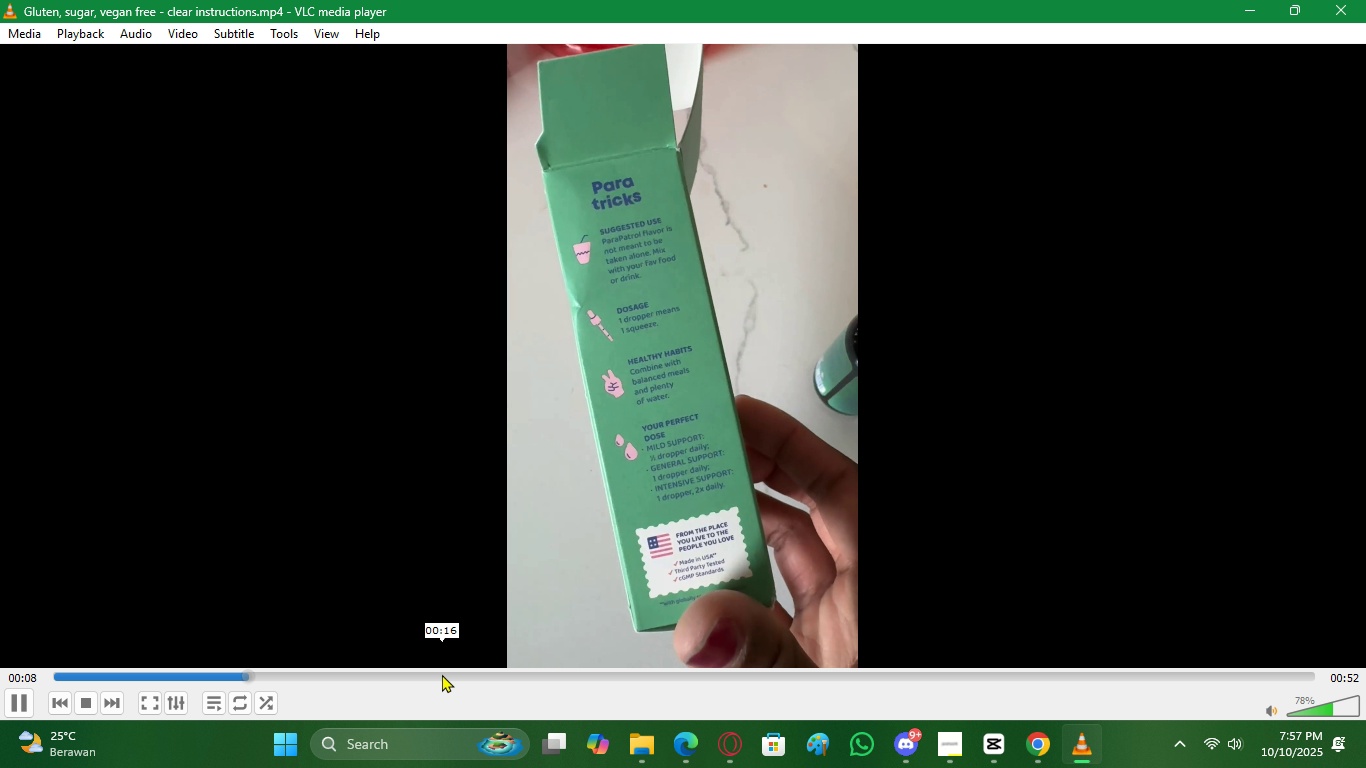 
left_click([442, 674])
 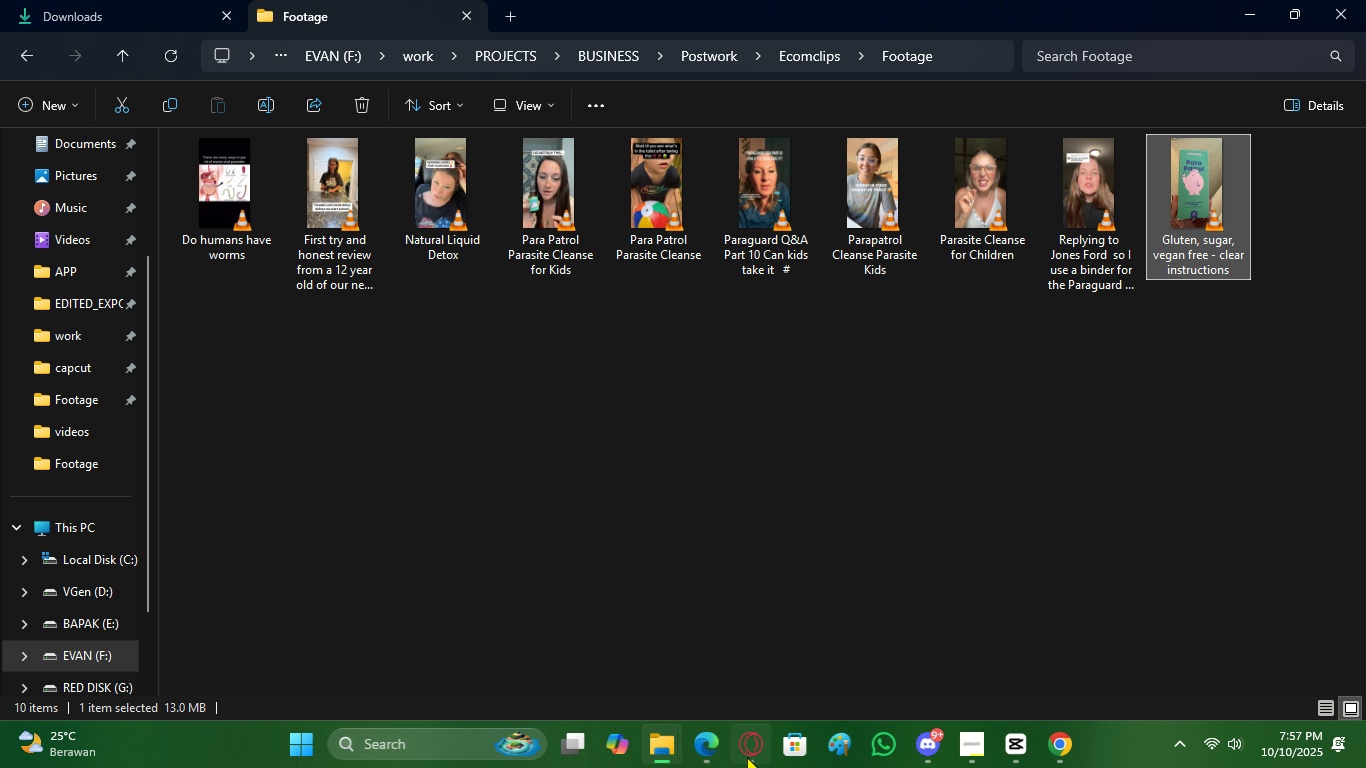 
left_click([750, 748])
 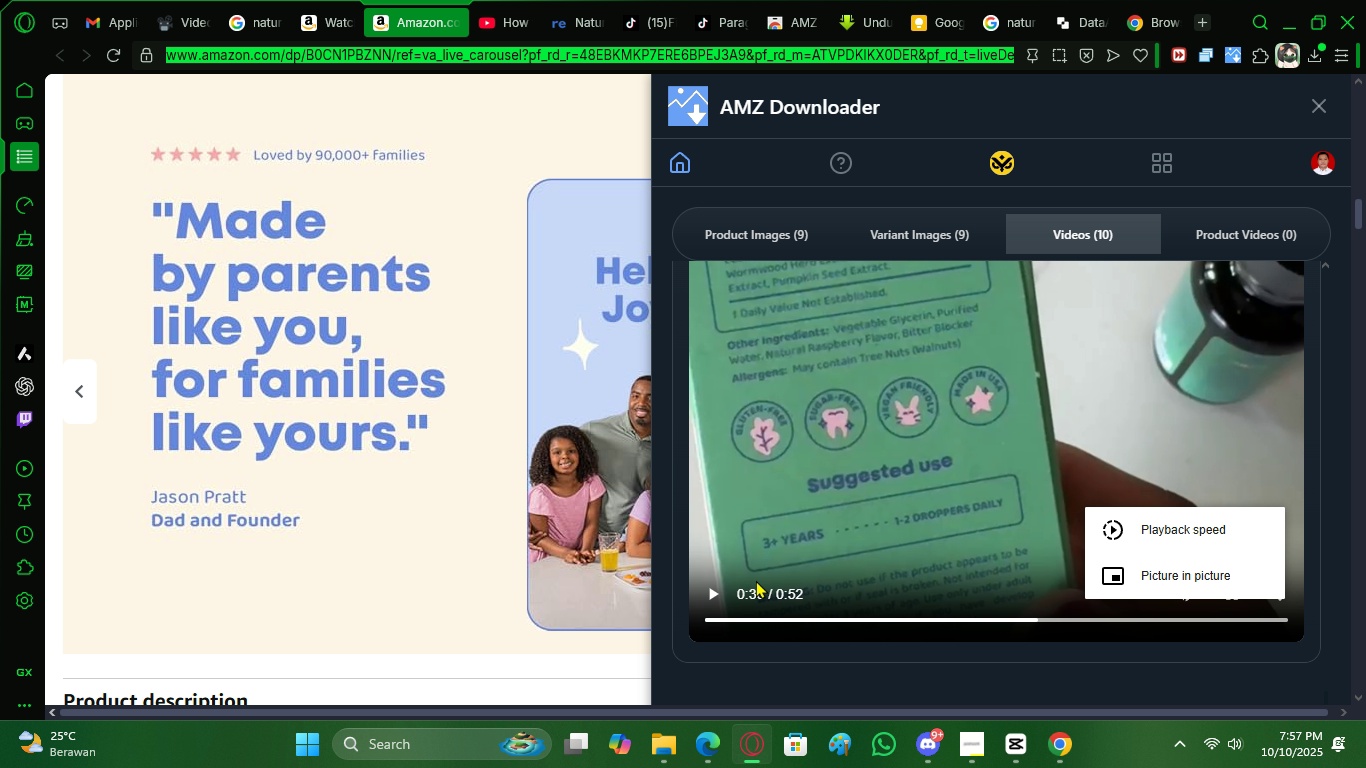 
mouse_move([722, 617])
 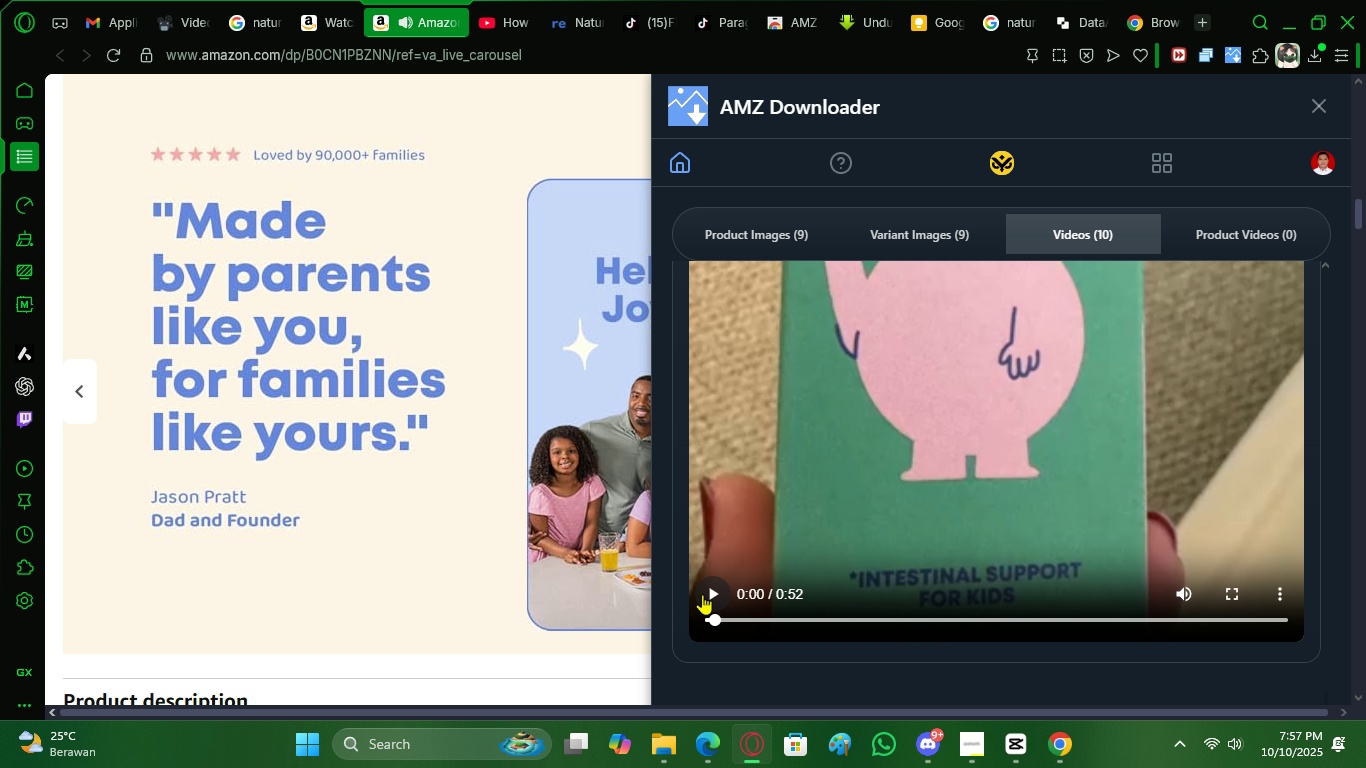 
left_click([710, 588])
 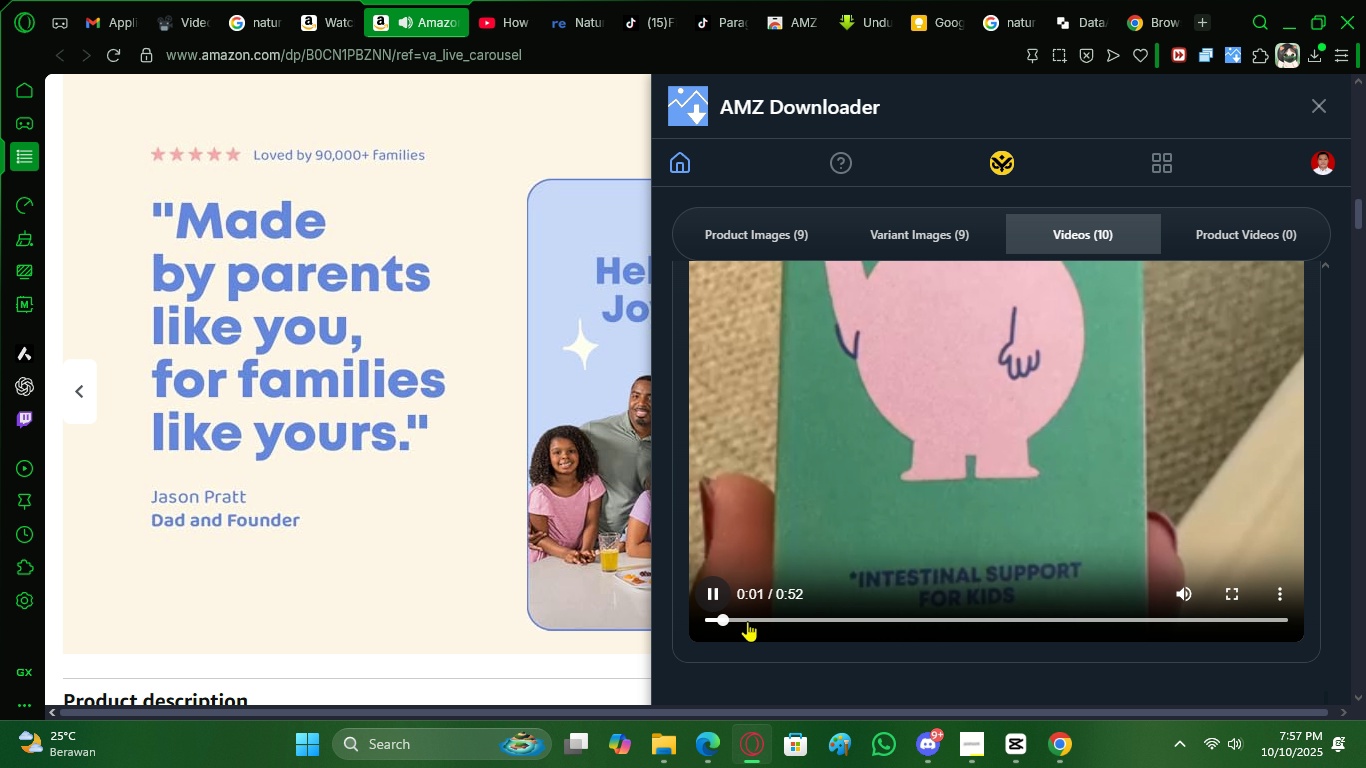 
left_click([747, 621])
 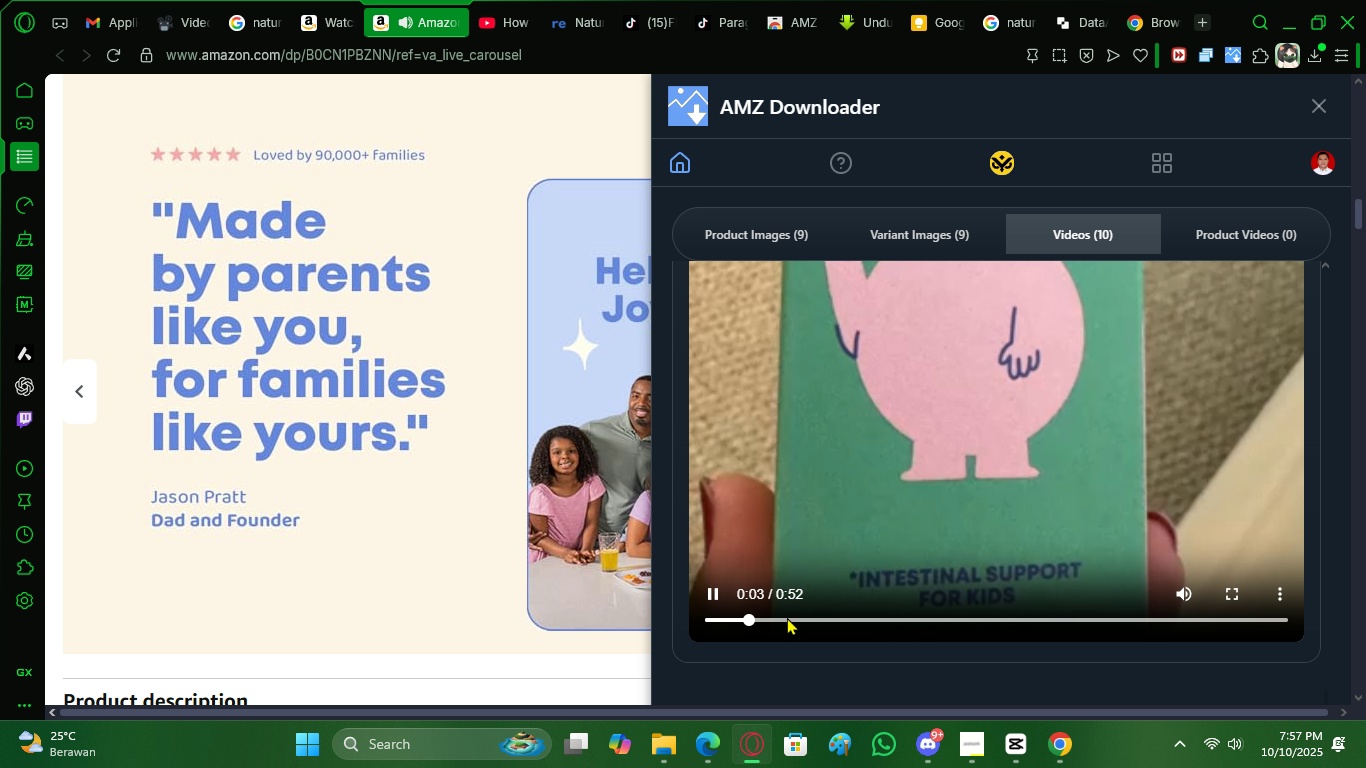 
left_click([787, 617])
 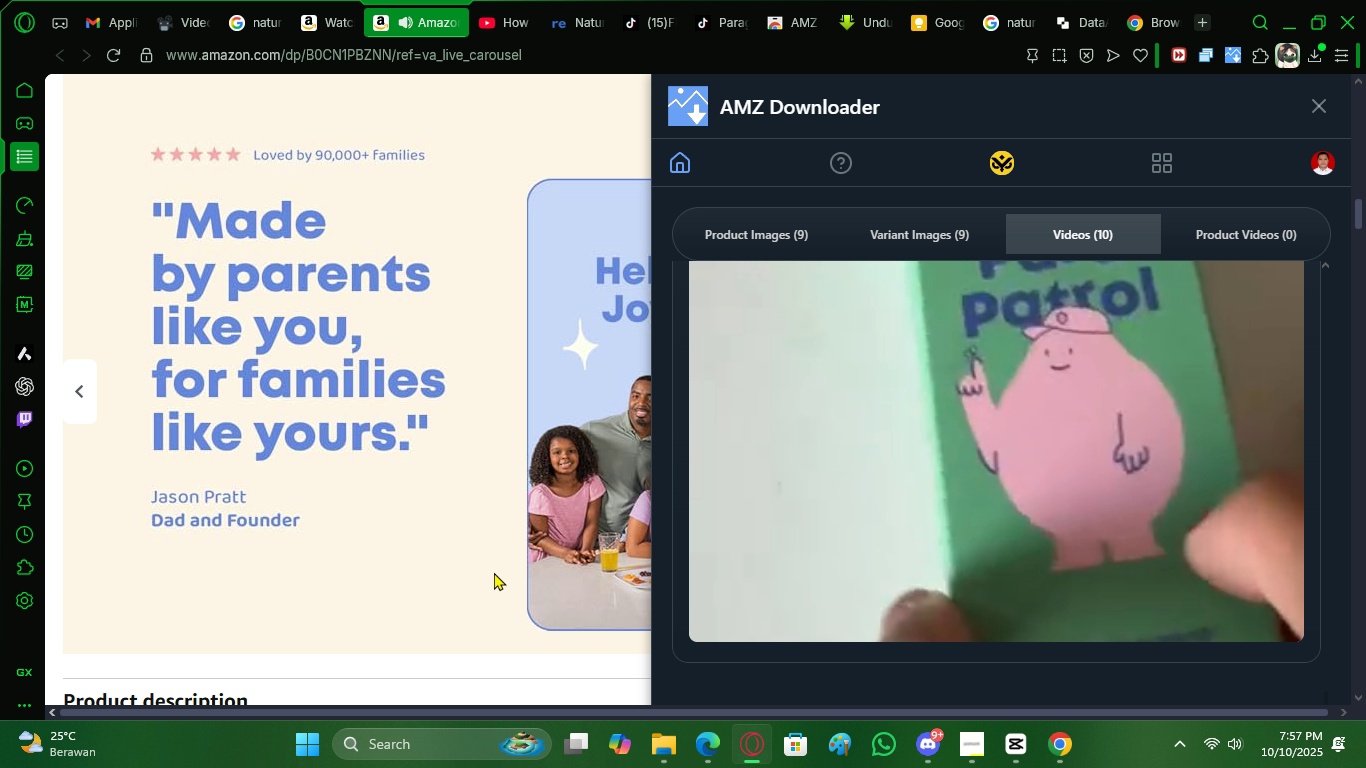 
left_click([494, 572])
 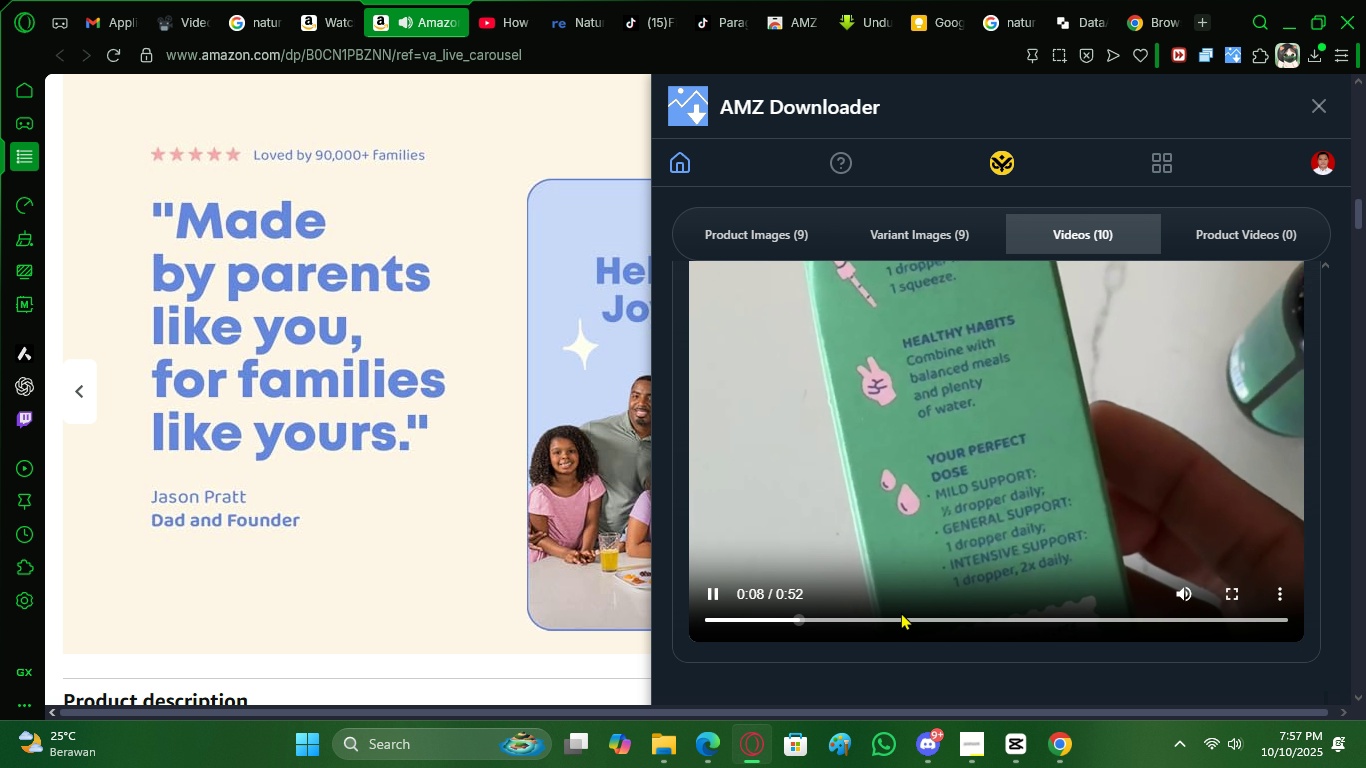 
left_click([1052, 624])
 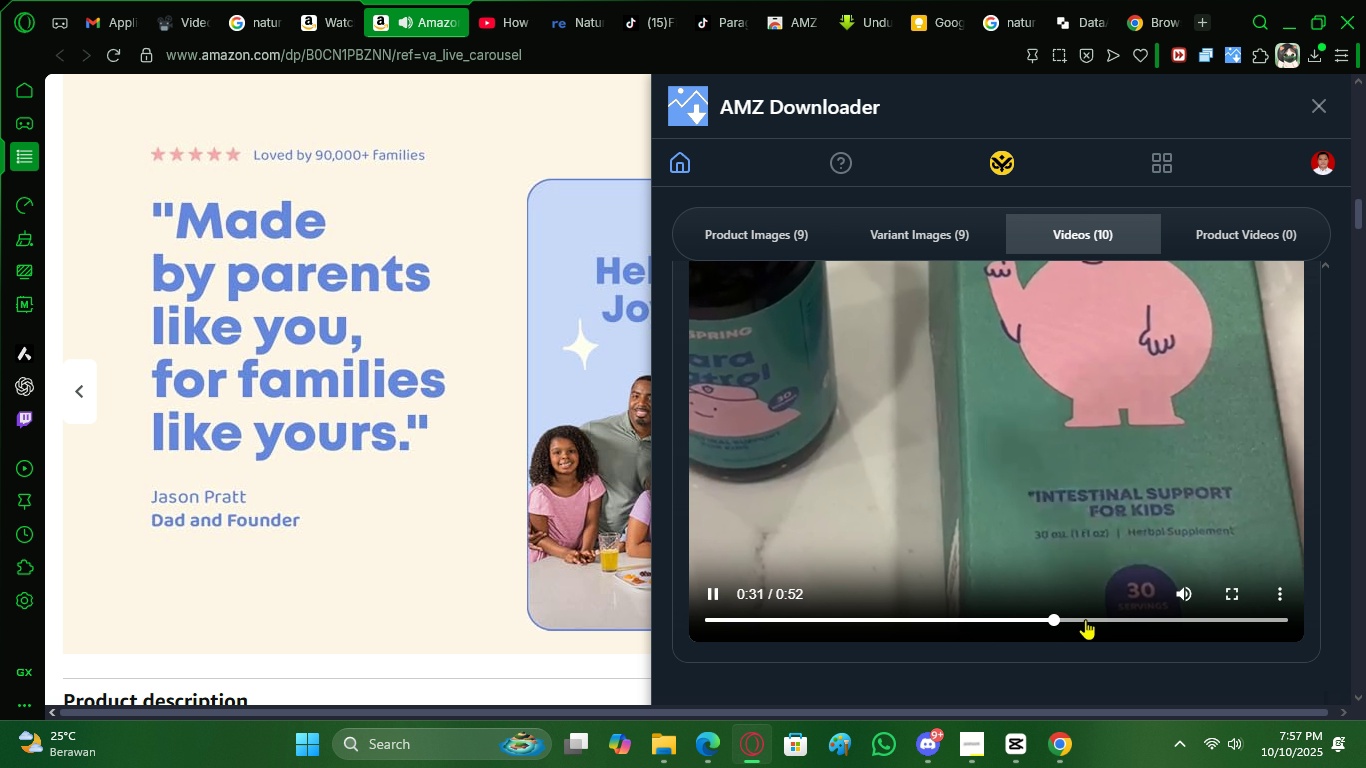 
double_click([1085, 619])
 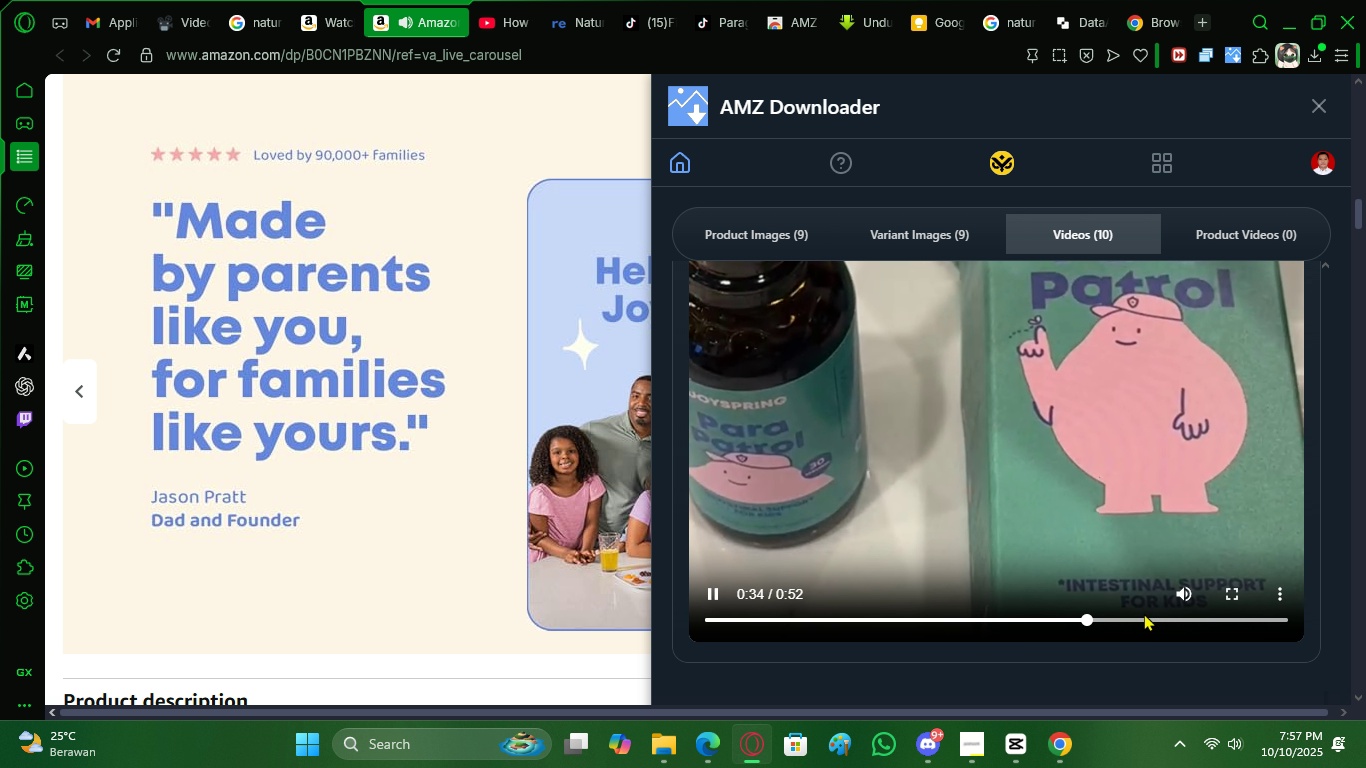 
triple_click([1144, 613])
 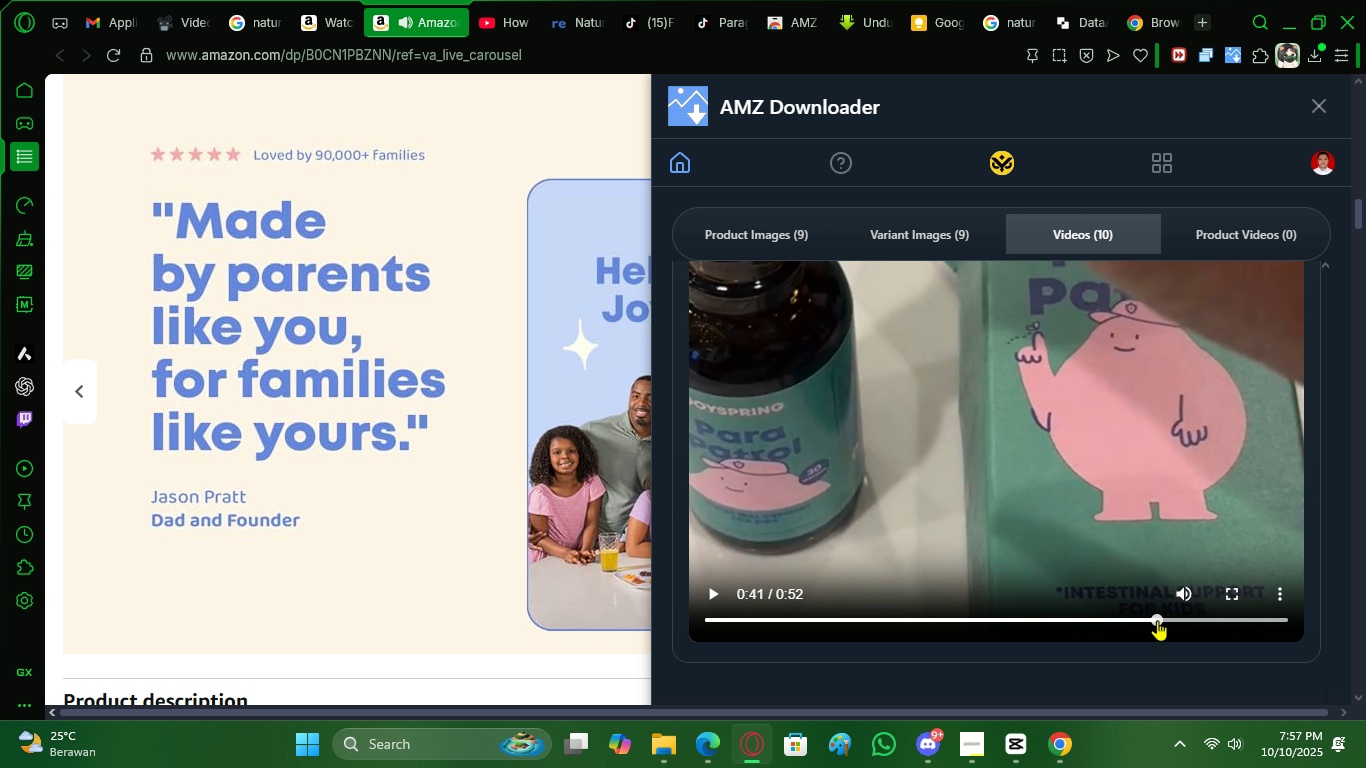 
triple_click([1157, 620])
 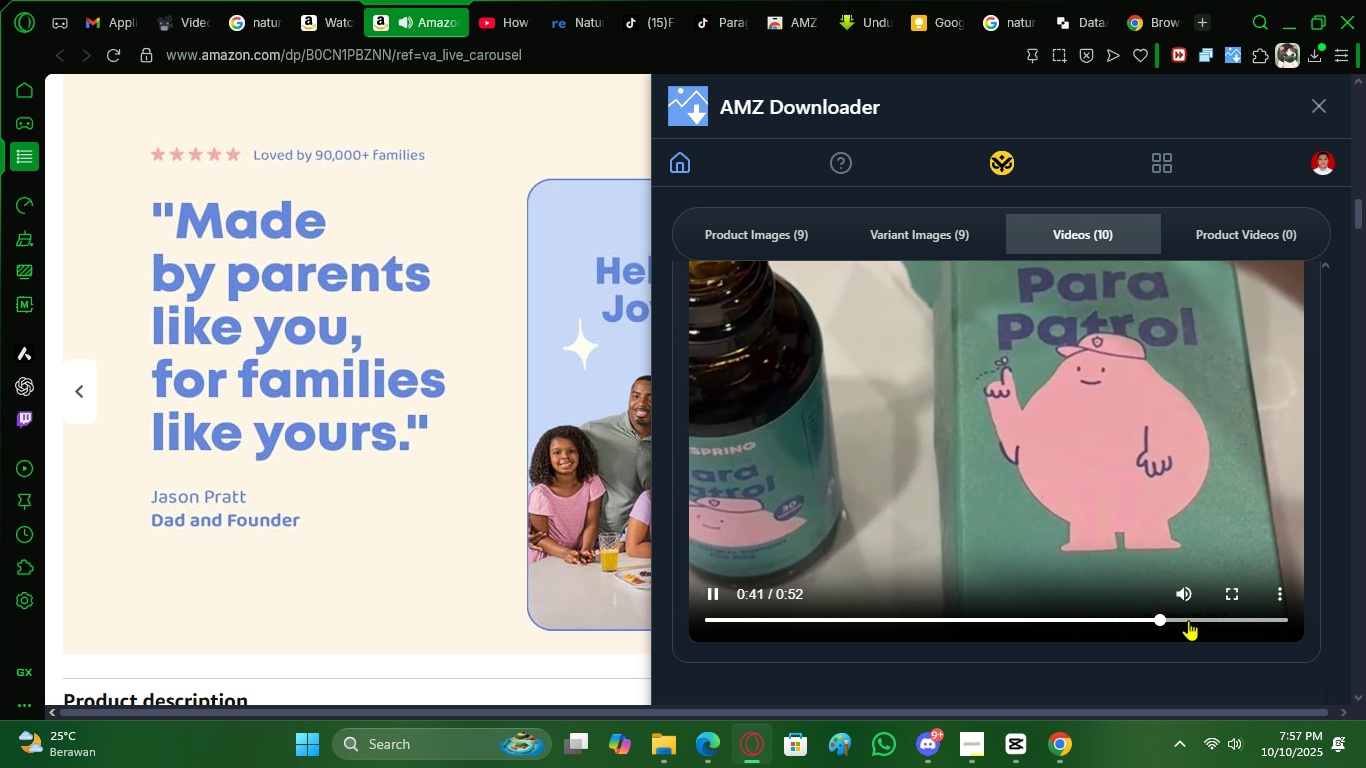 
triple_click([1188, 620])
 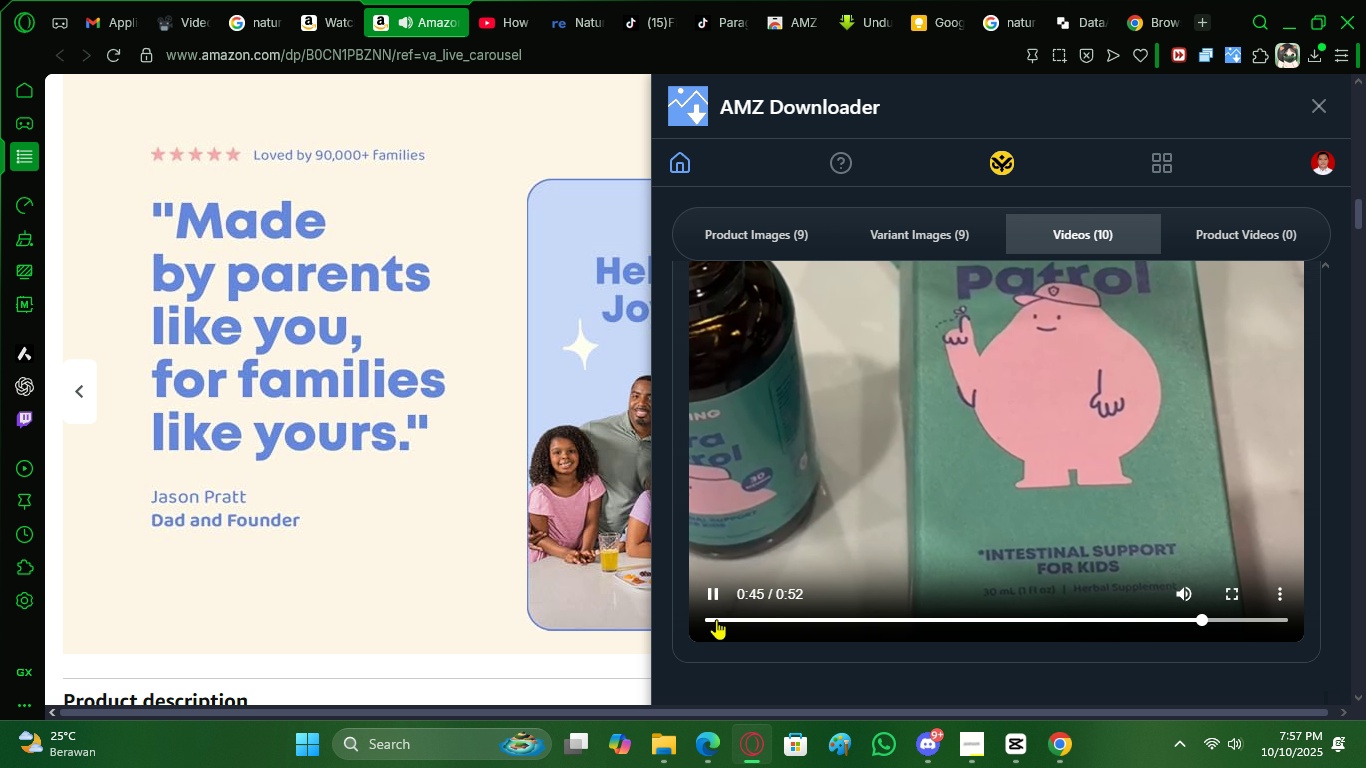 
left_click([721, 600])
 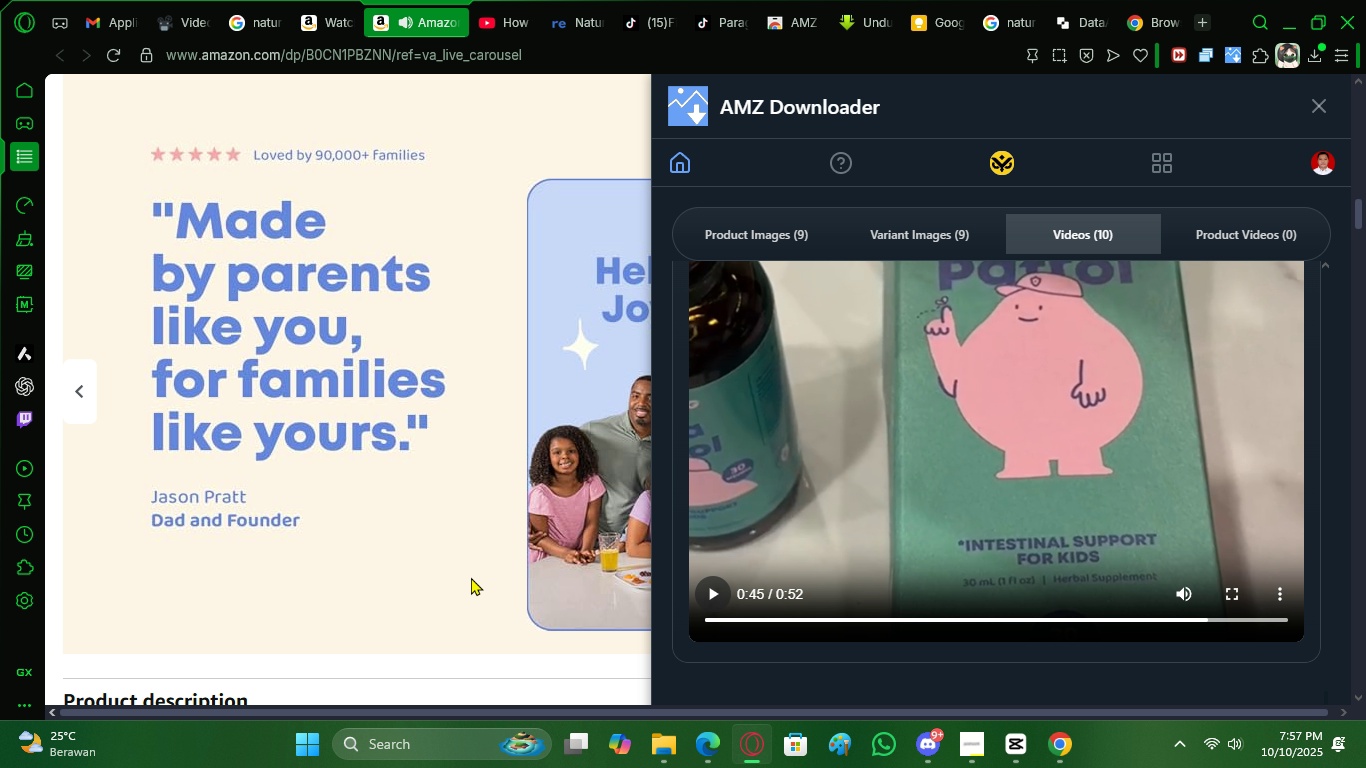 
left_click([471, 577])
 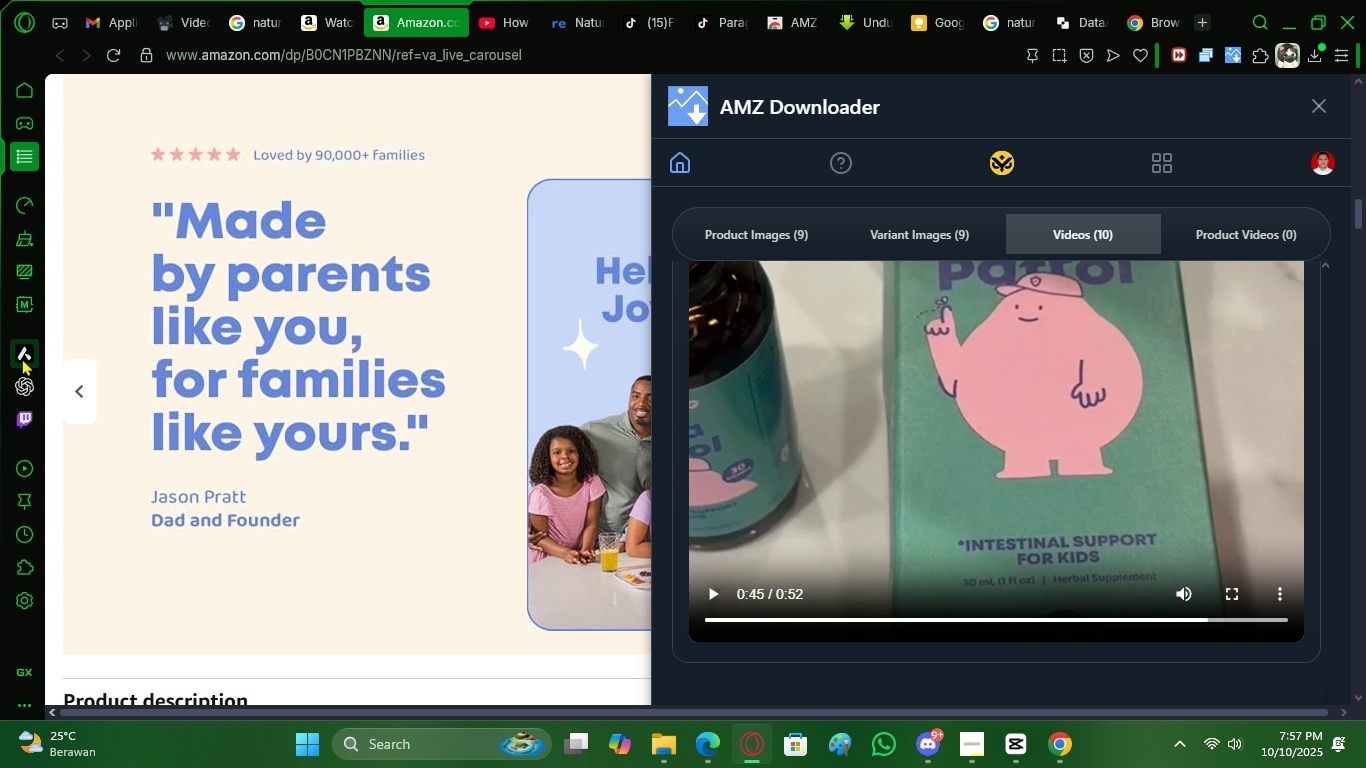 
left_click([35, 382])
 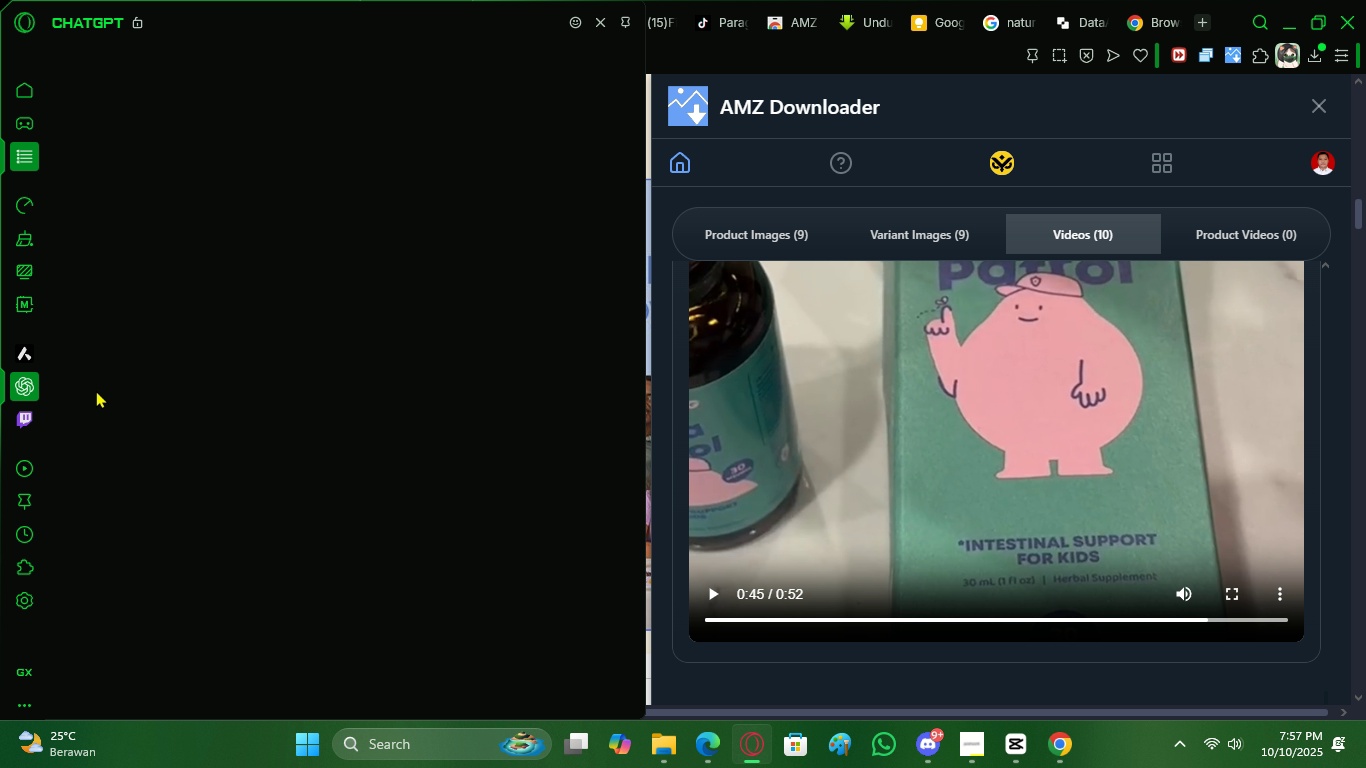 
mouse_move([141, 334])
 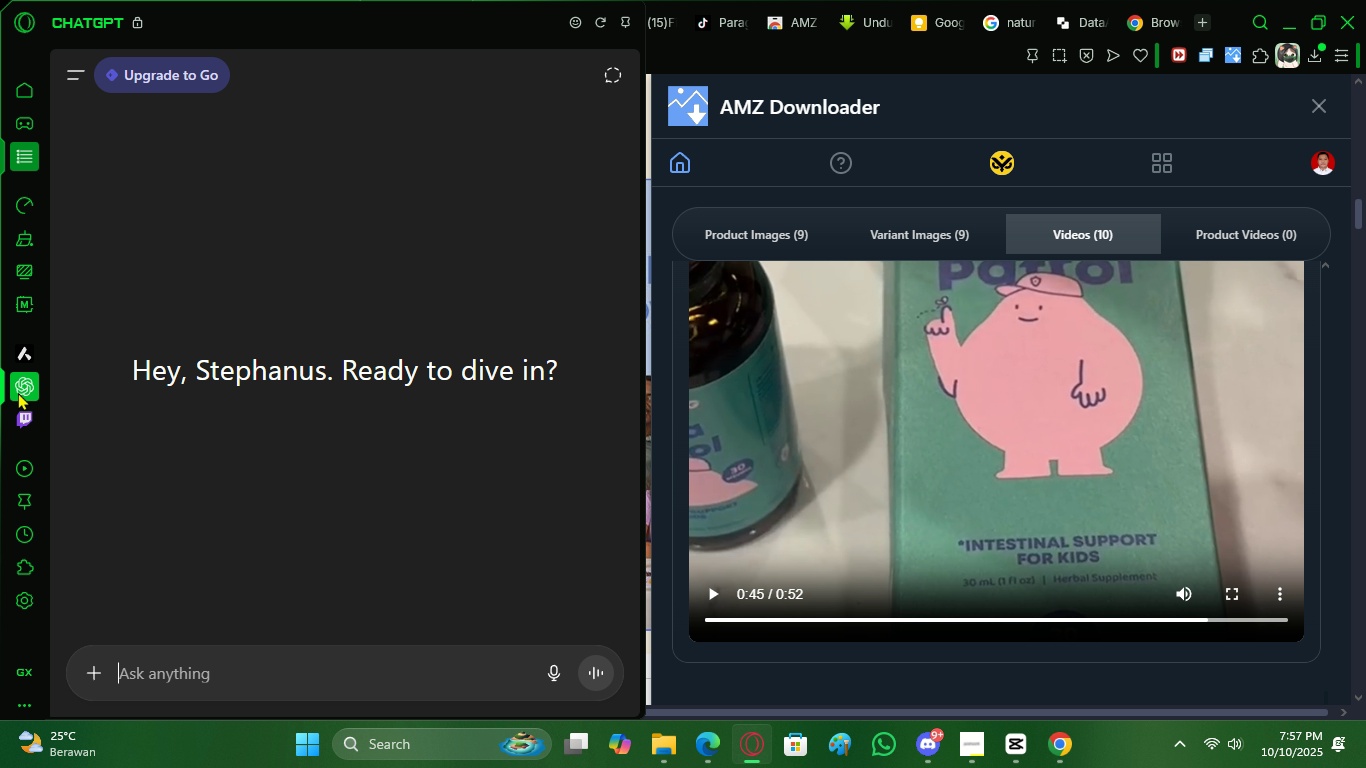 
left_click([72, 63])
 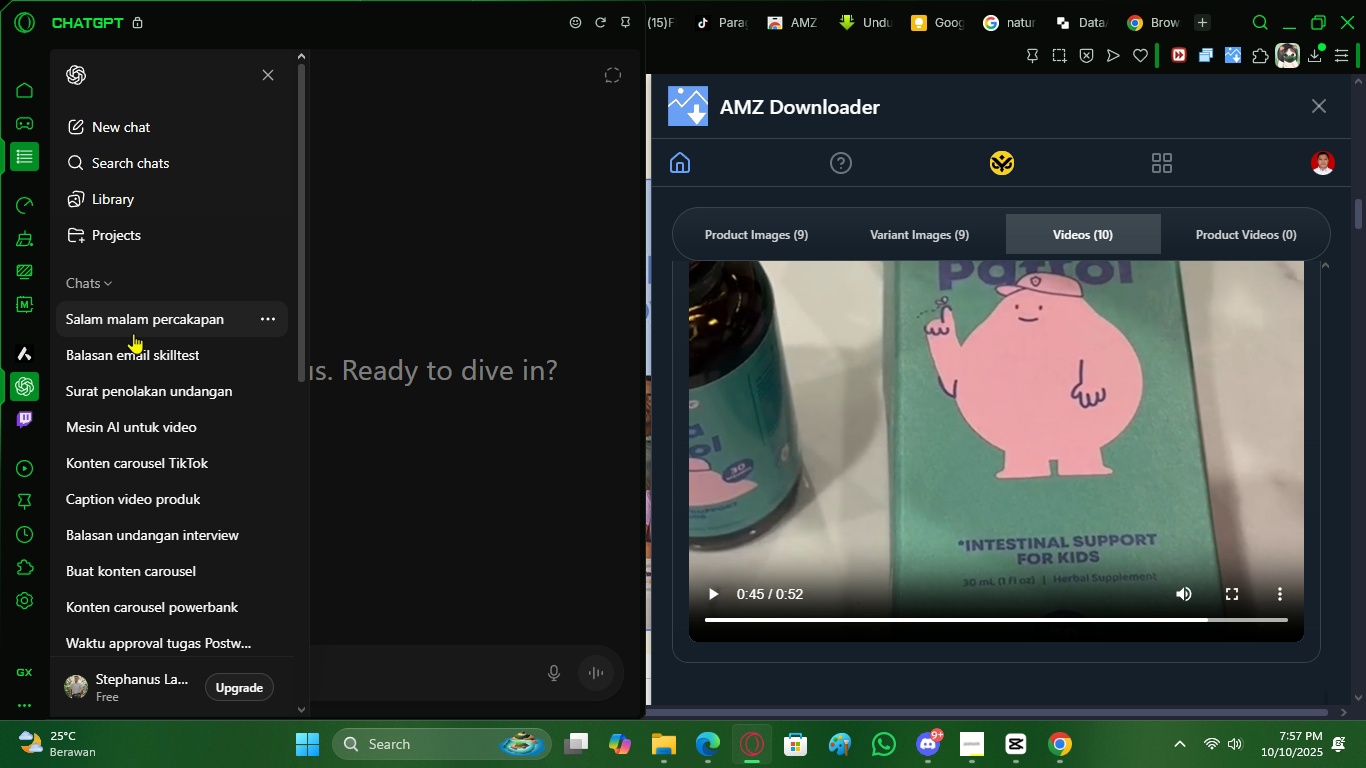 
left_click([133, 333])
 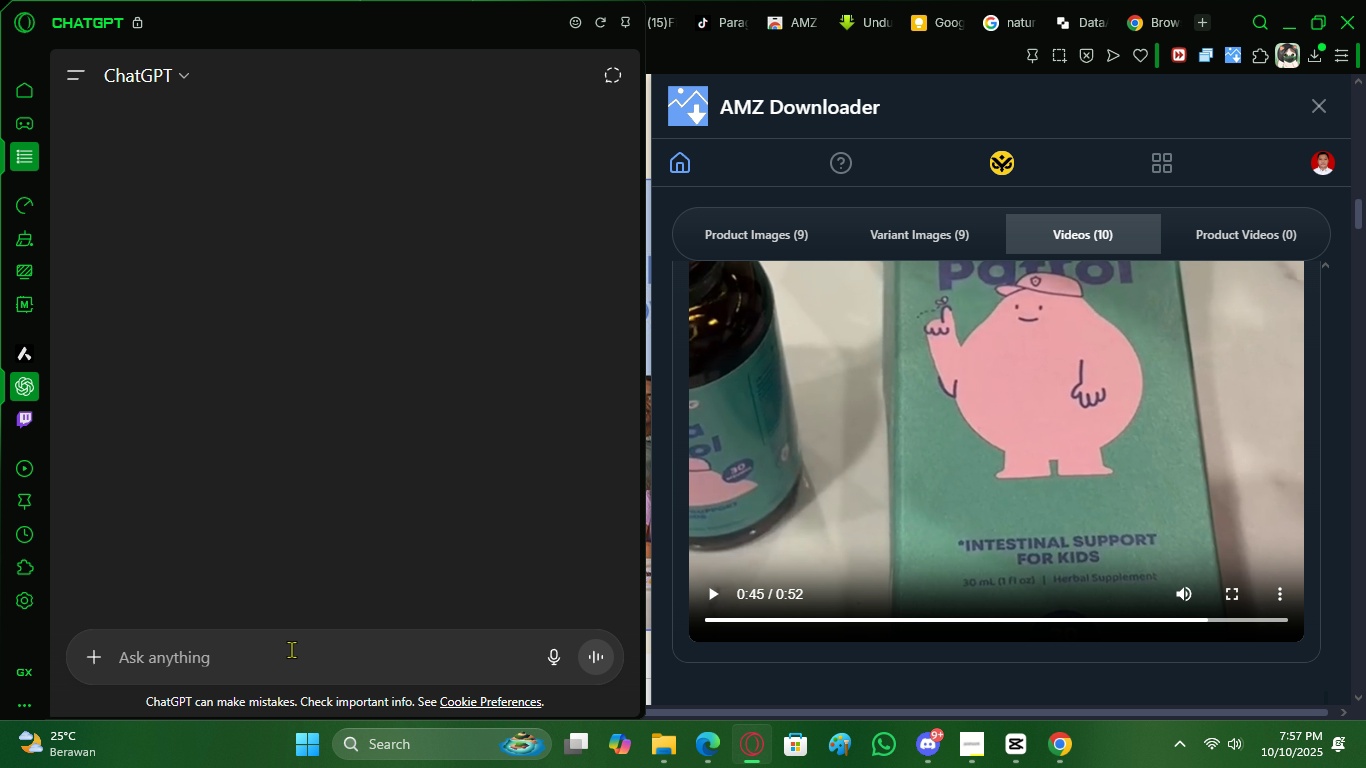 
left_click([287, 654])
 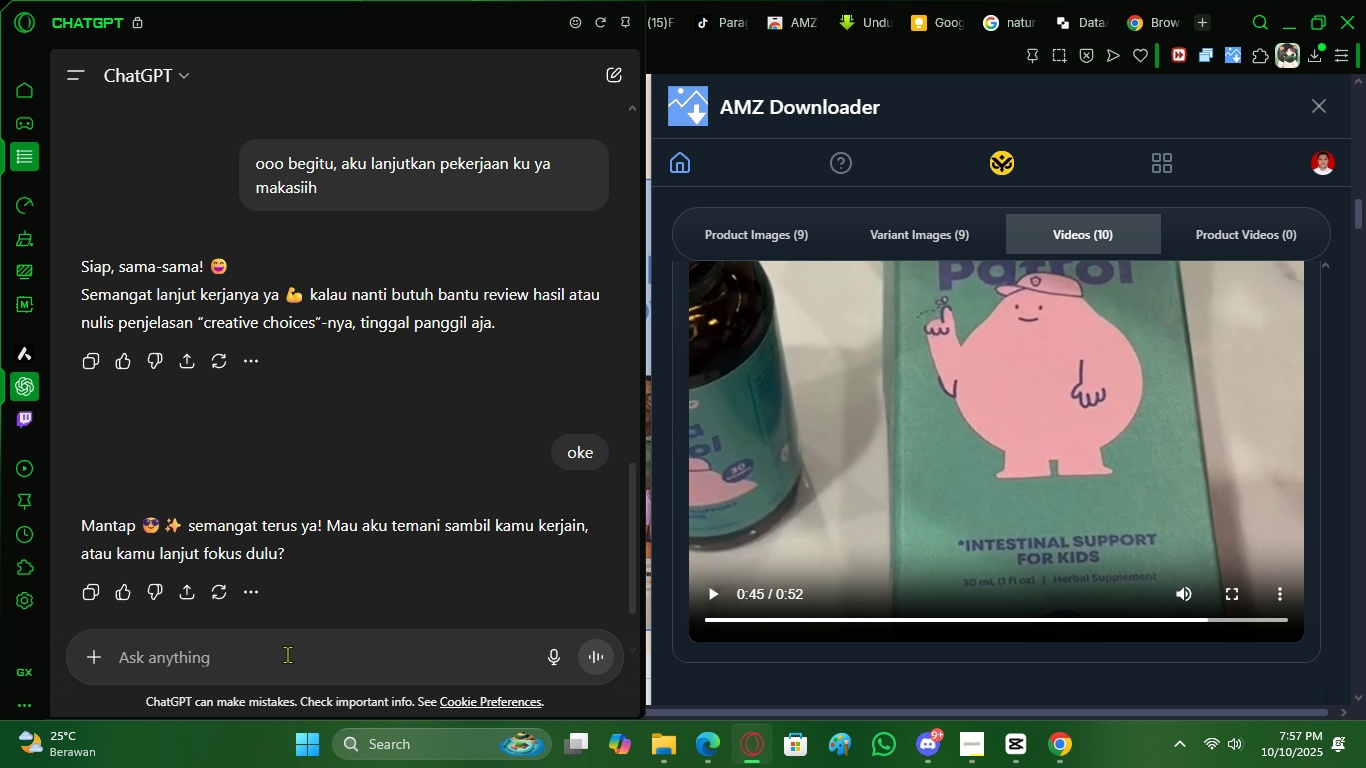 
type(oke jadi unyt)
key(Backspace)
key(Backspace)
type(tuk kali ini aku diminta untuk membaut )
key(Backspace)
key(Backspace)
key(Backspace)
key(Backspace)
type(uat konten iklan )
 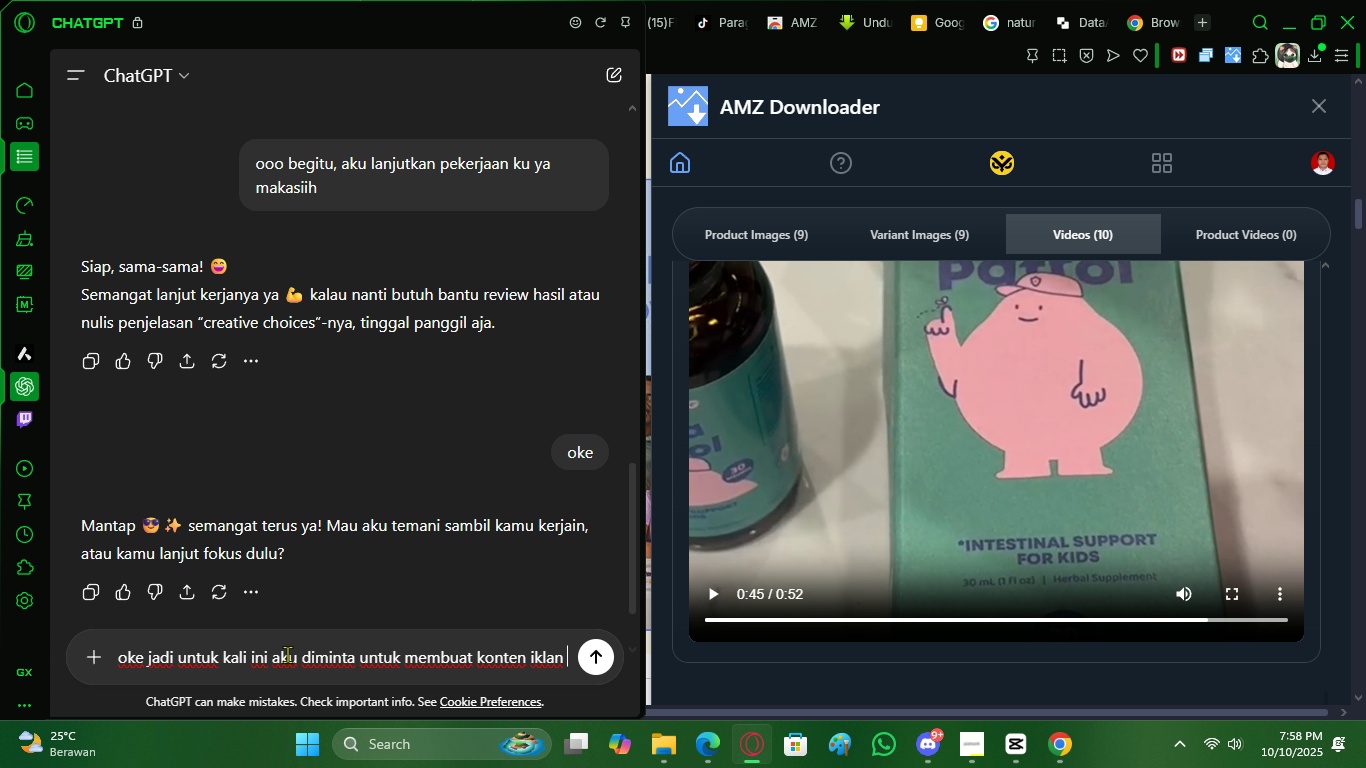 
wait(45.0)
 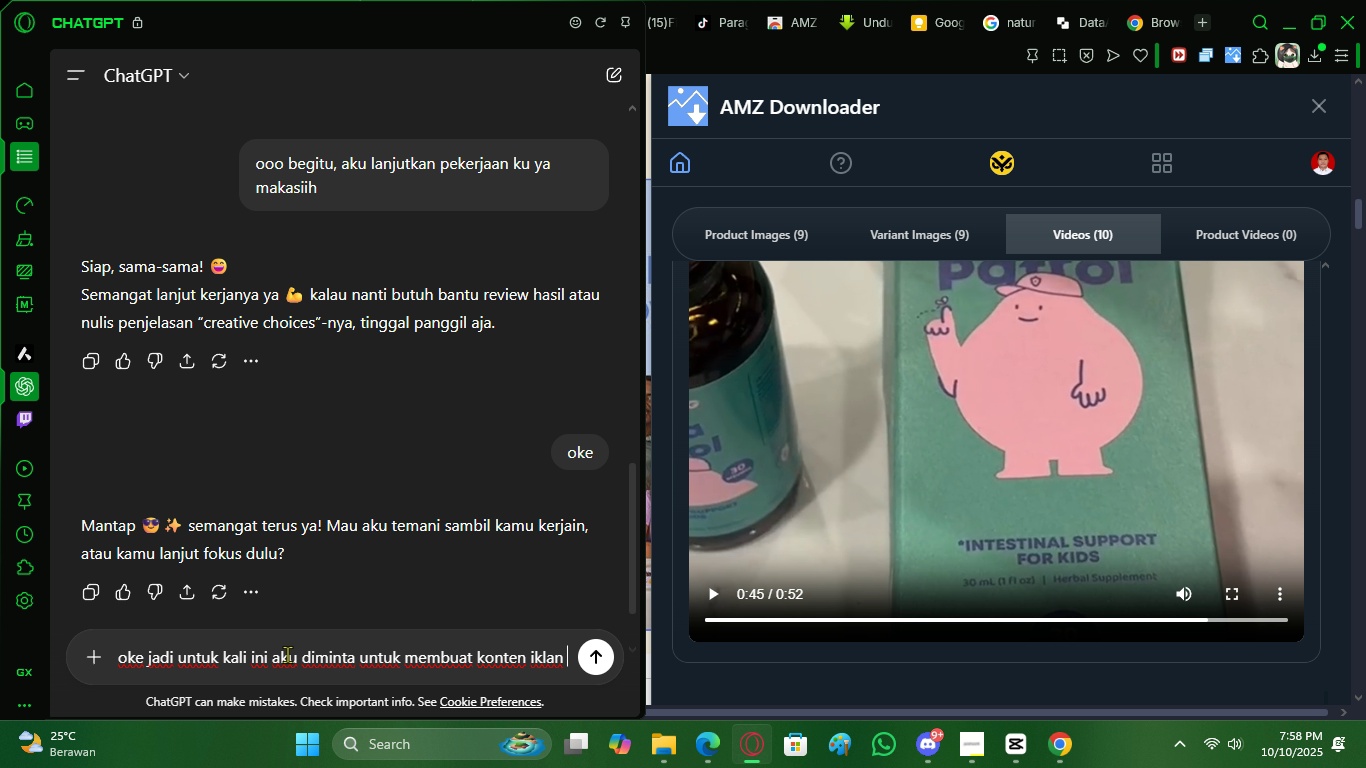 
type(pari)
key(Backspace)
key(Backspace)
key(Backspace)
key(Backspace)
type(produk nature's guard par)
 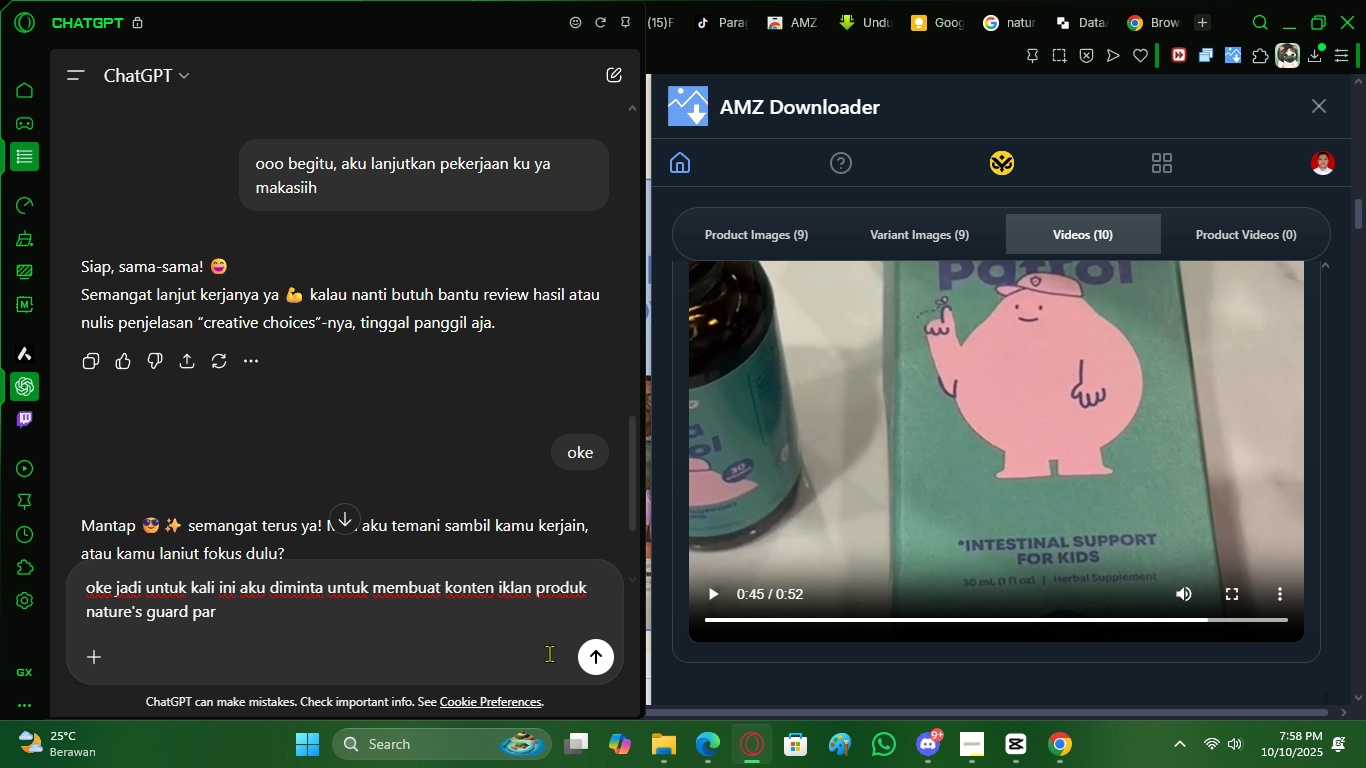 
scroll: coordinate [1206, 457], scroll_direction: up, amount: 2.0
 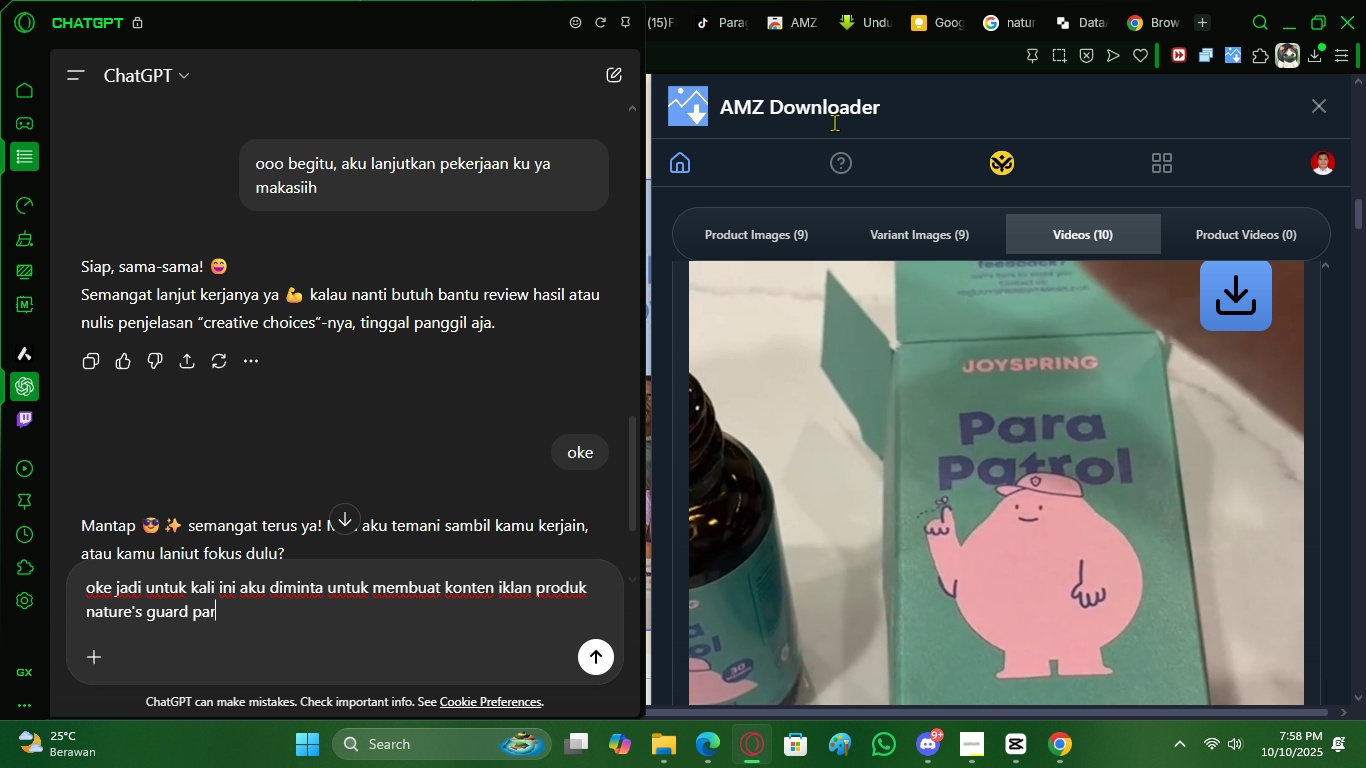 
left_click([916, 97])
 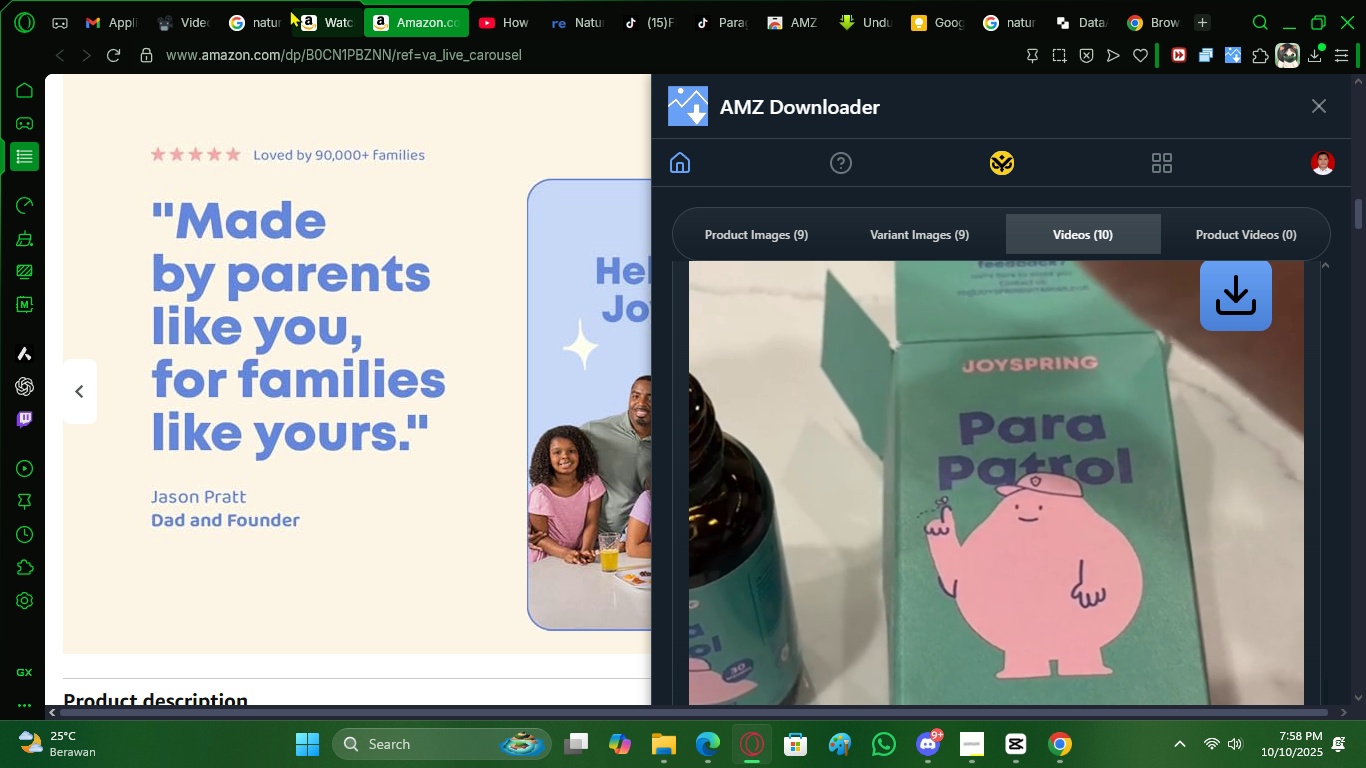 
mouse_move([289, 10])
 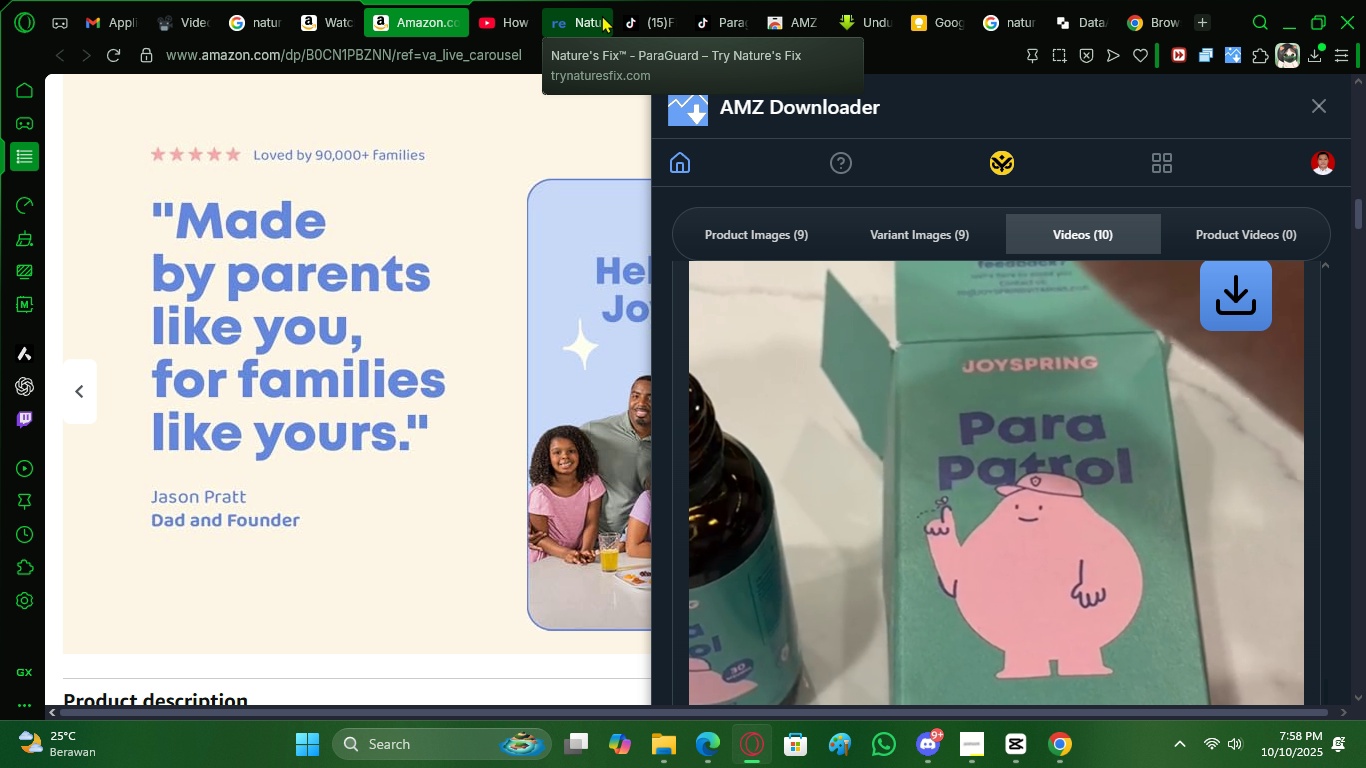 
left_click([602, 15])
 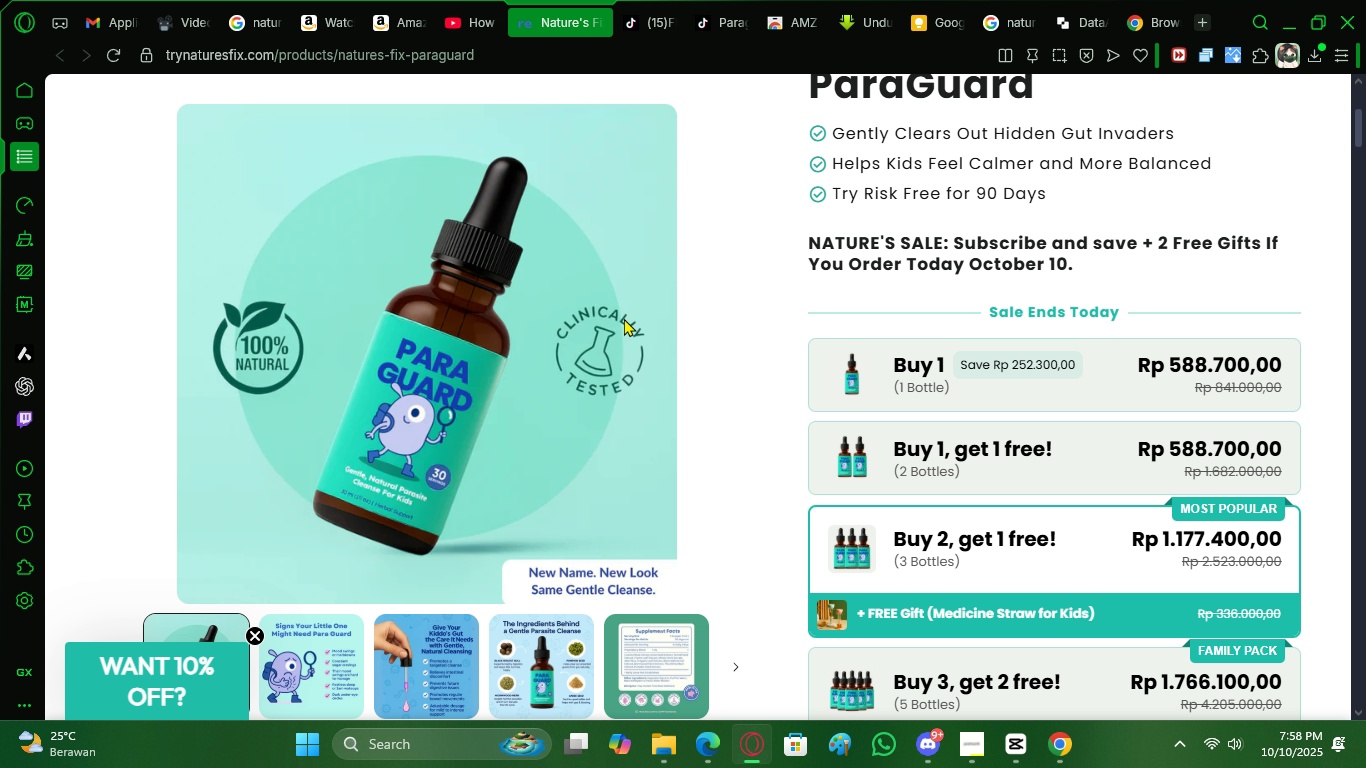 
scroll: coordinate [482, 362], scroll_direction: up, amount: 3.0
 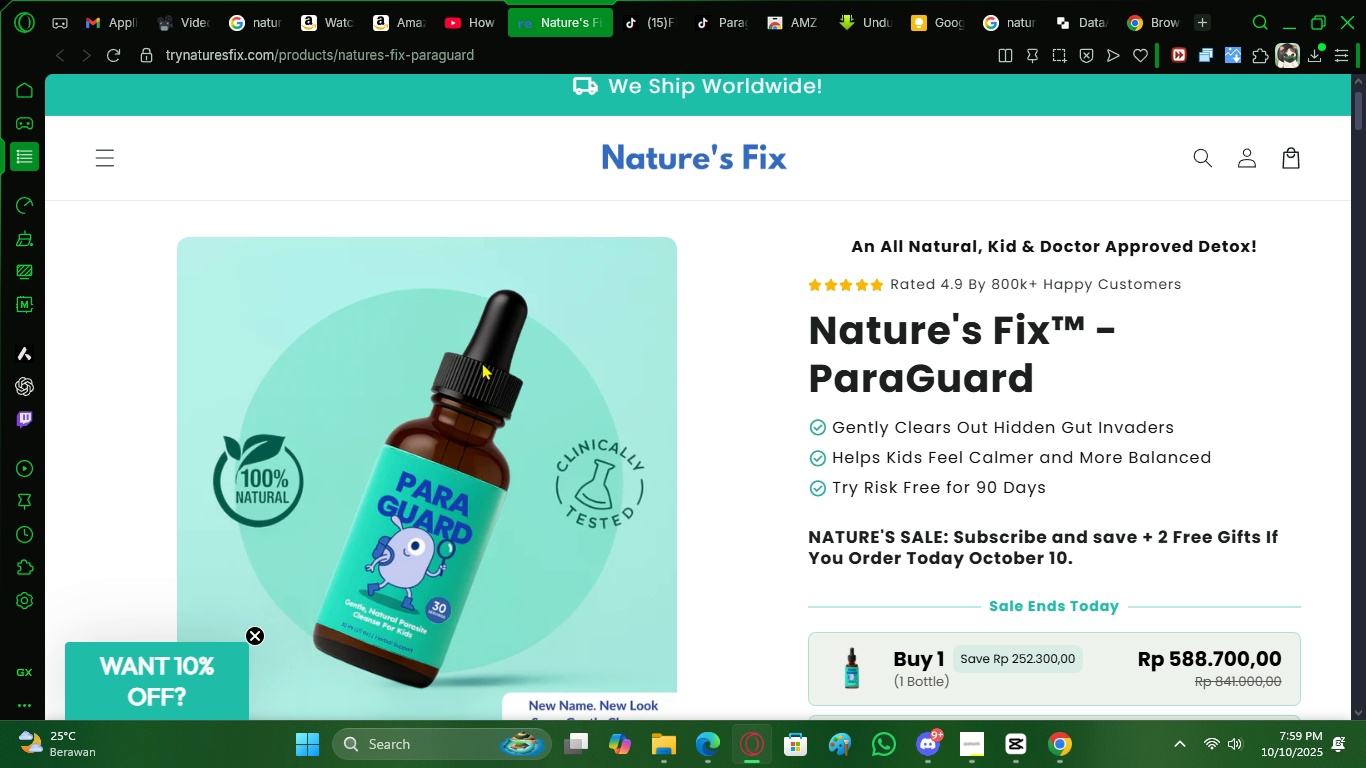 
scroll: coordinate [482, 362], scroll_direction: down, amount: 2.0
 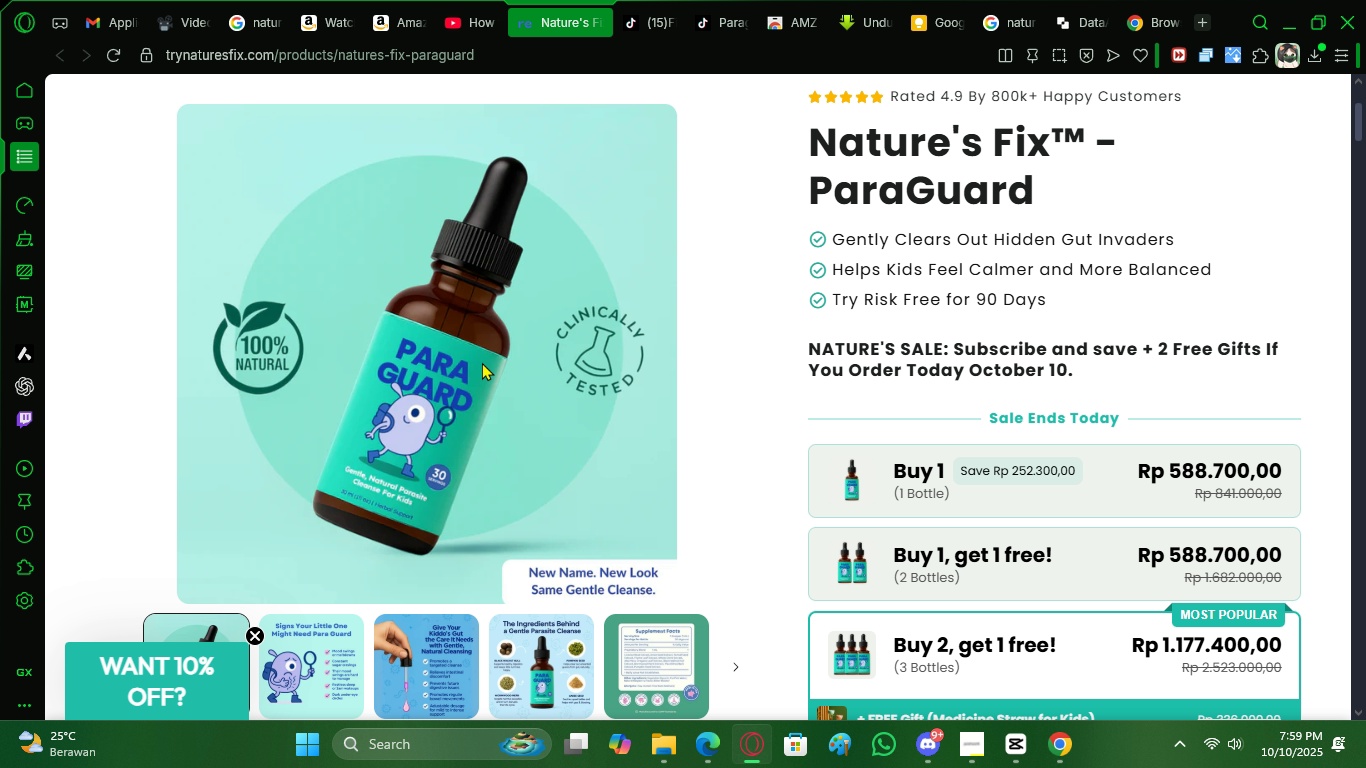 
scroll: coordinate [482, 362], scroll_direction: up, amount: 1.0
 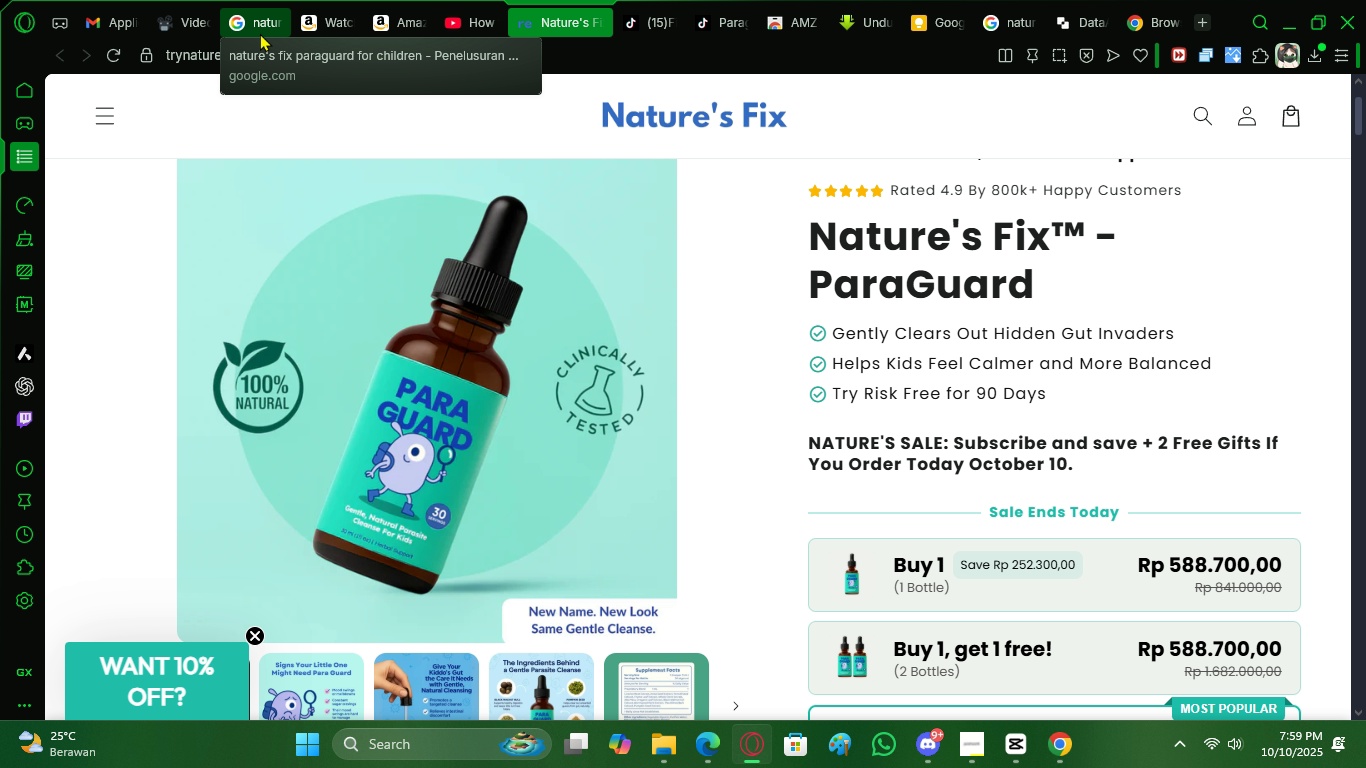 
scroll: coordinate [447, 334], scroll_direction: down, amount: 2.0